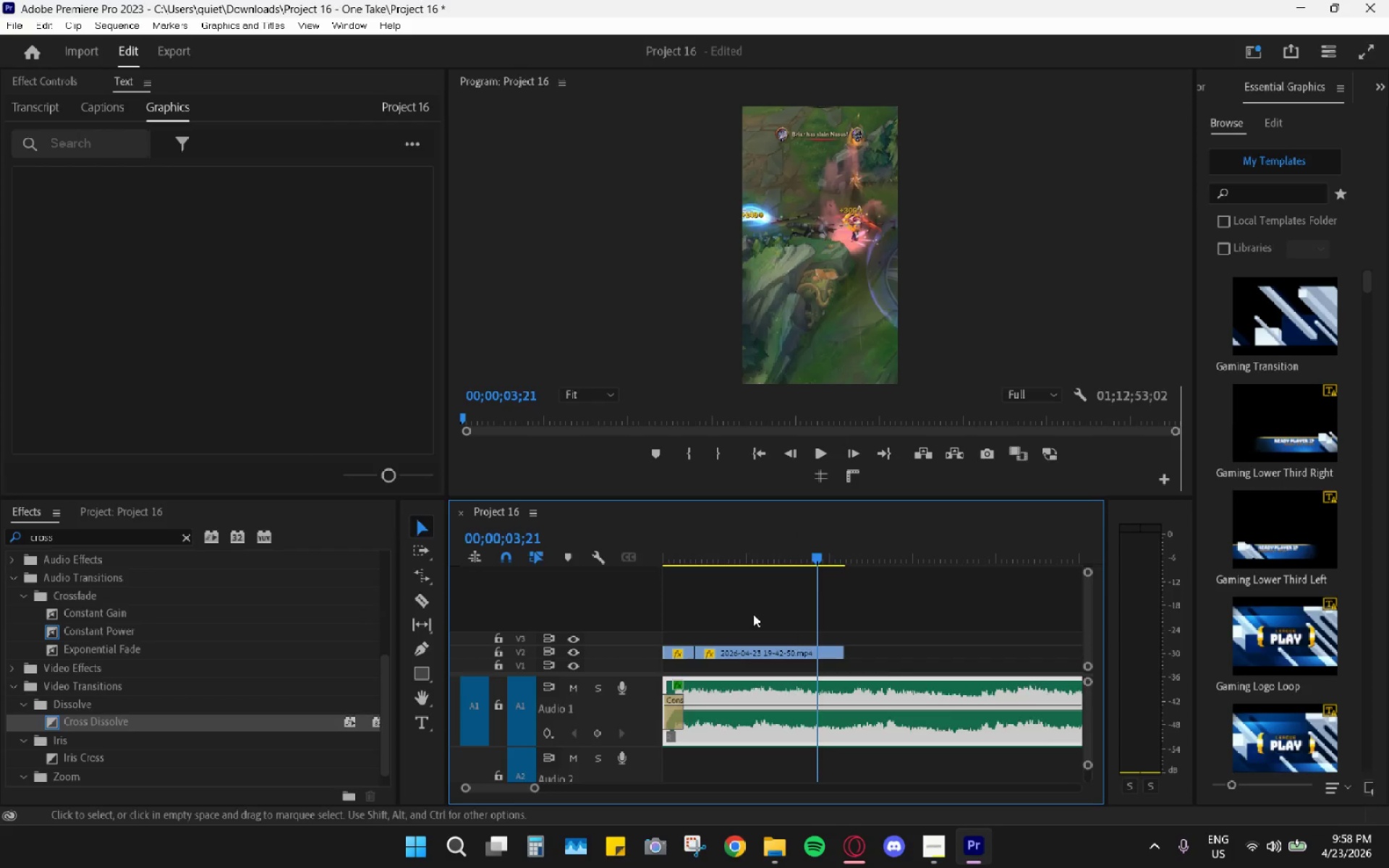 
left_click_drag(start_coordinate=[707, 546], to_coordinate=[606, 543])
 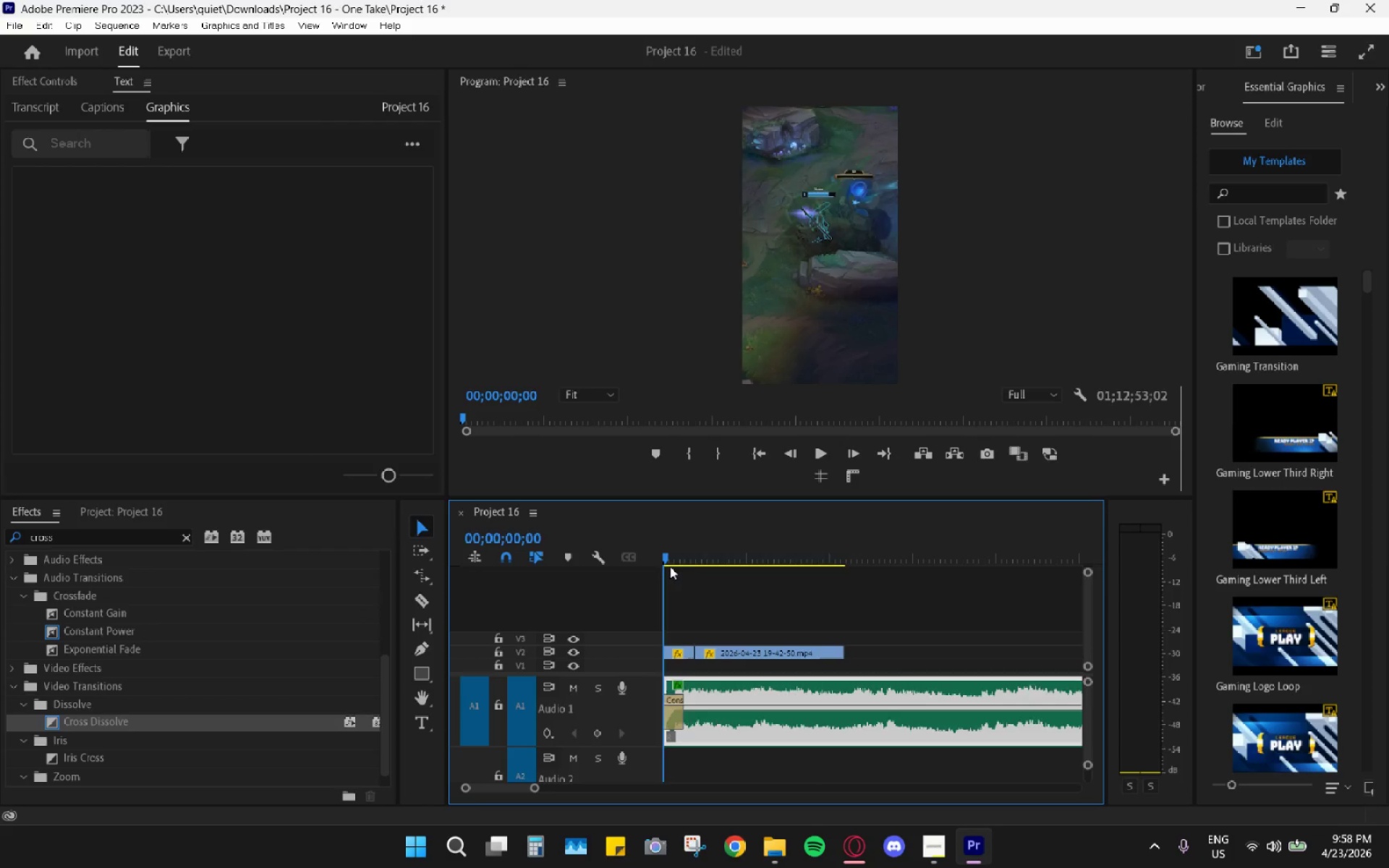 
key(Space)
 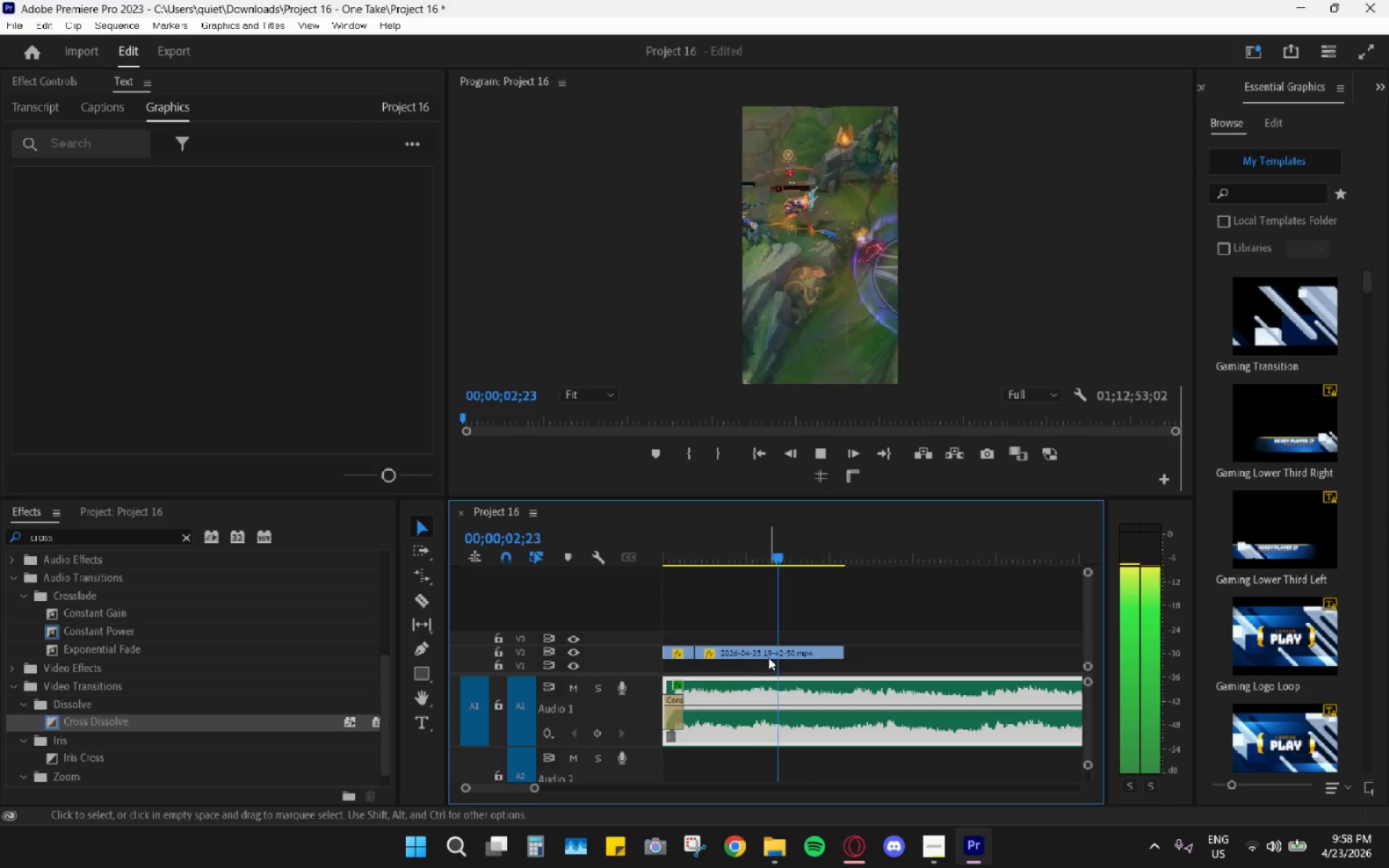 
key(Space)
 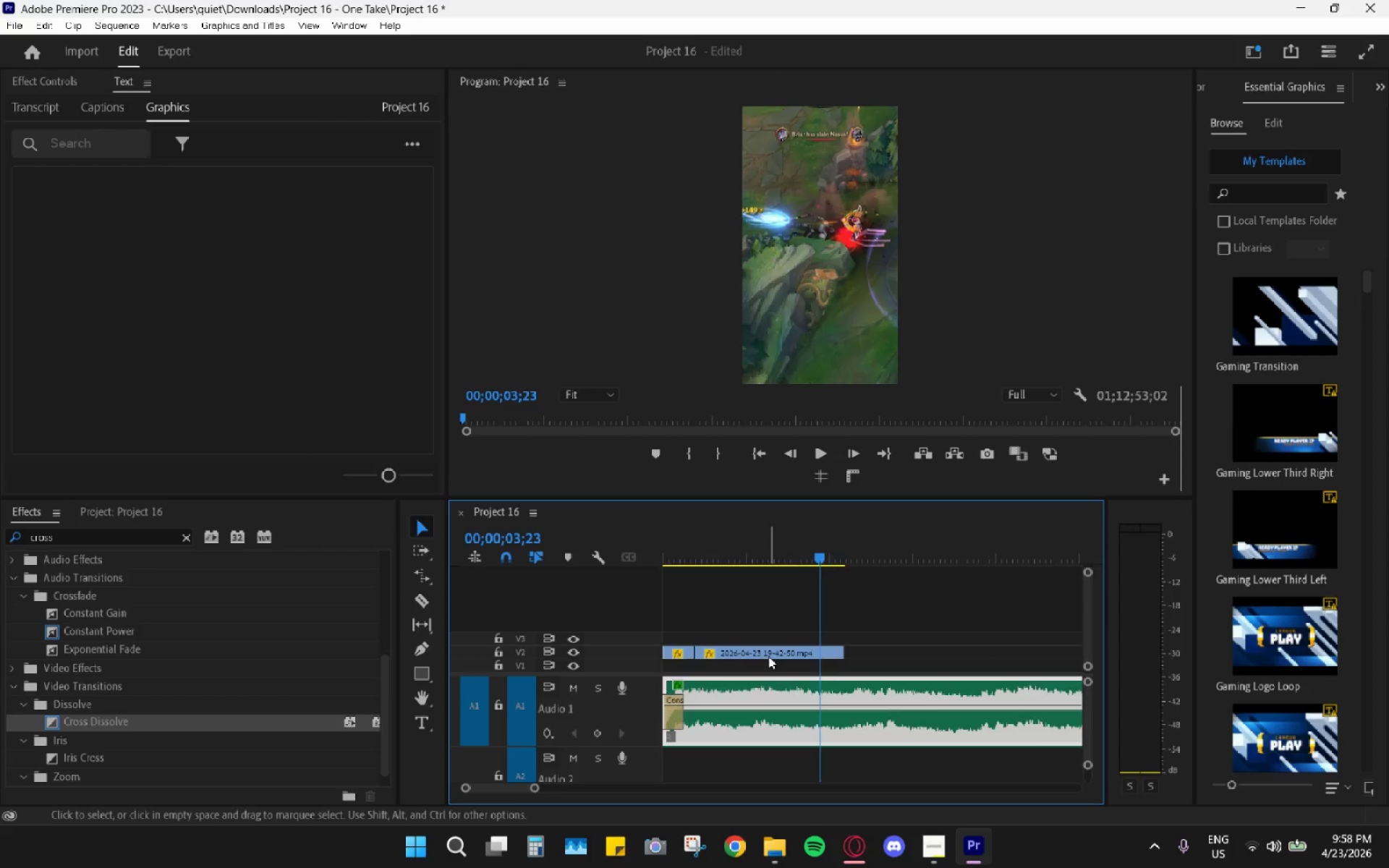 
wait(17.27)
 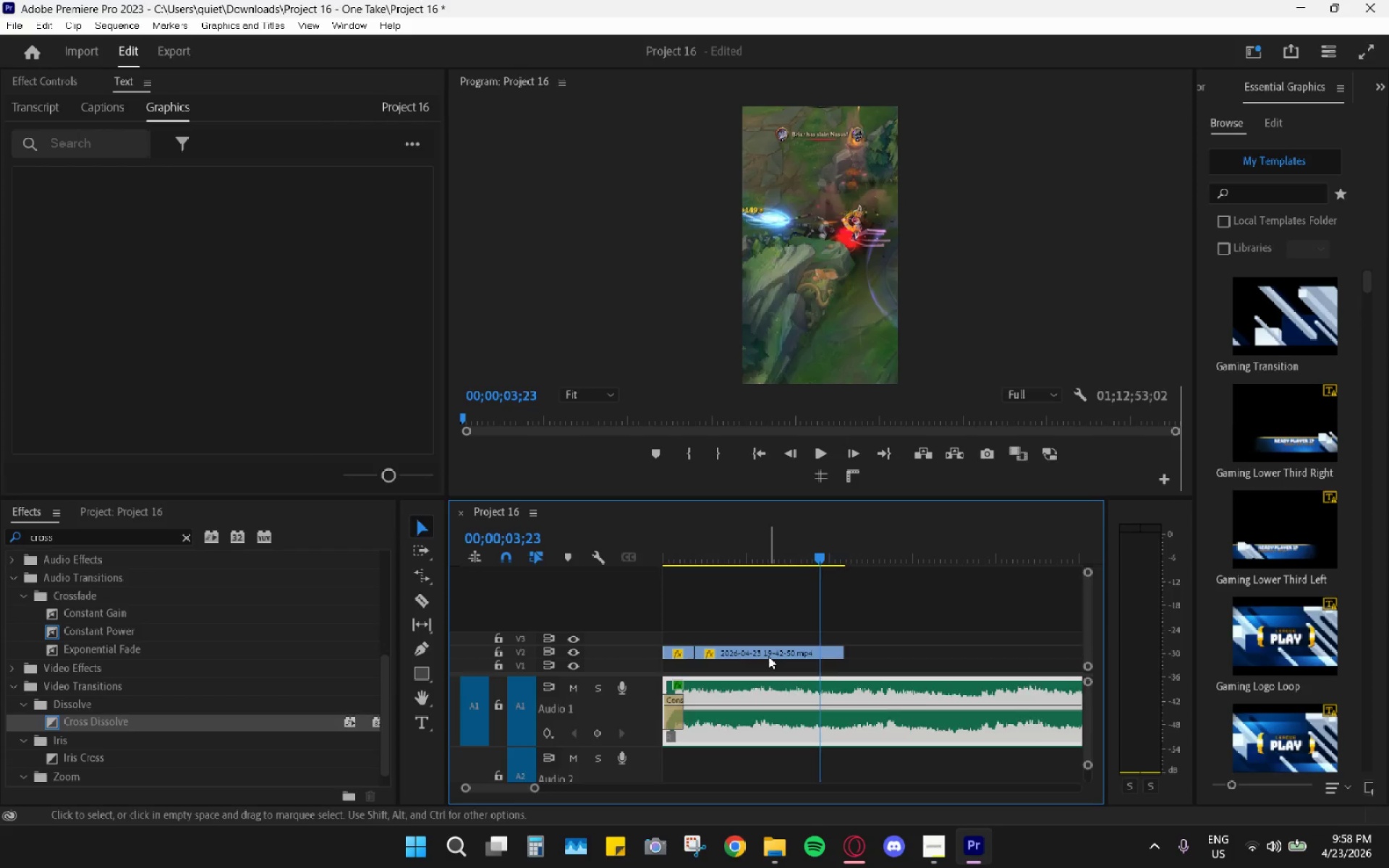 
left_click_drag(start_coordinate=[700, 551], to_coordinate=[626, 551])
 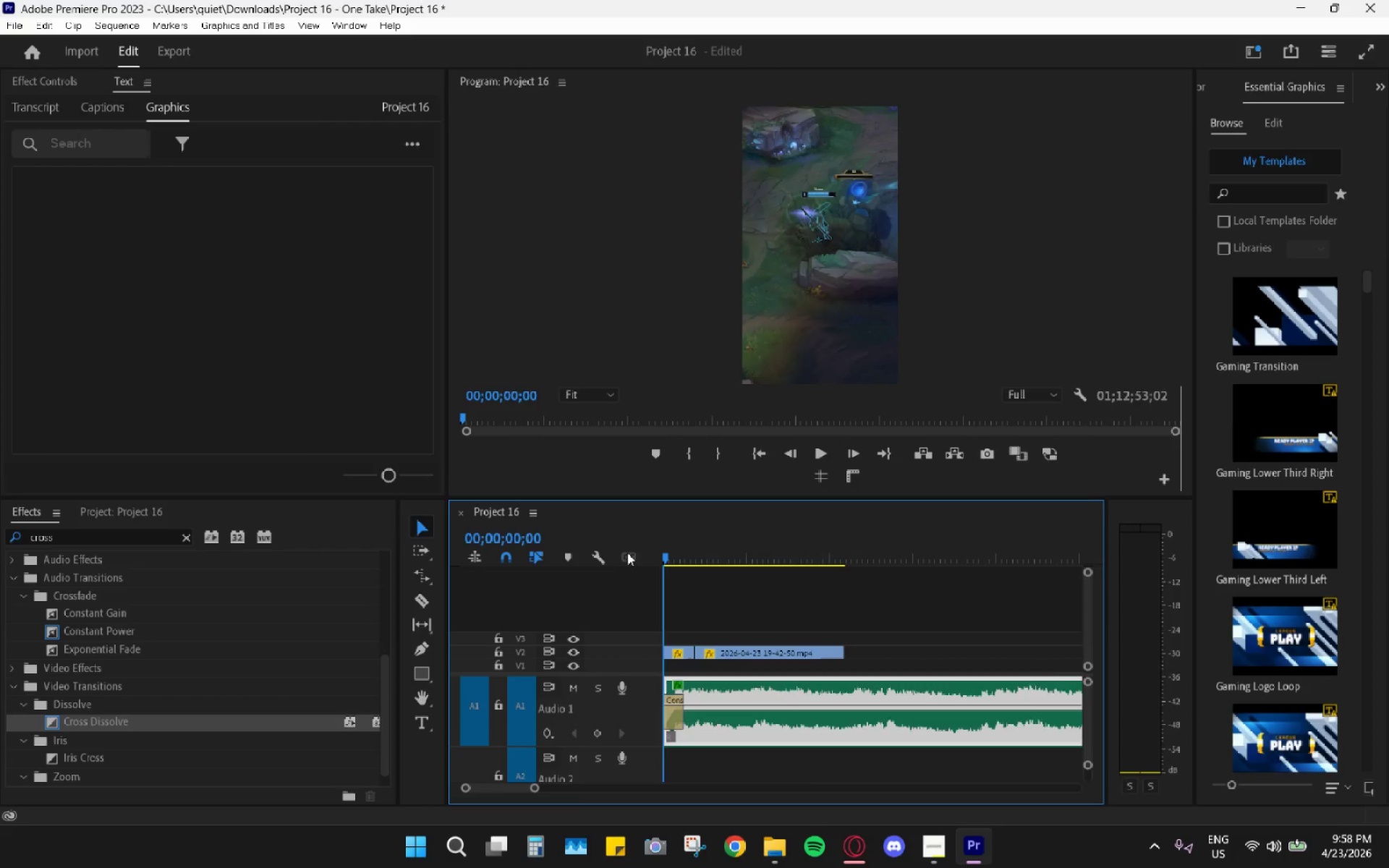 
key(Space)
 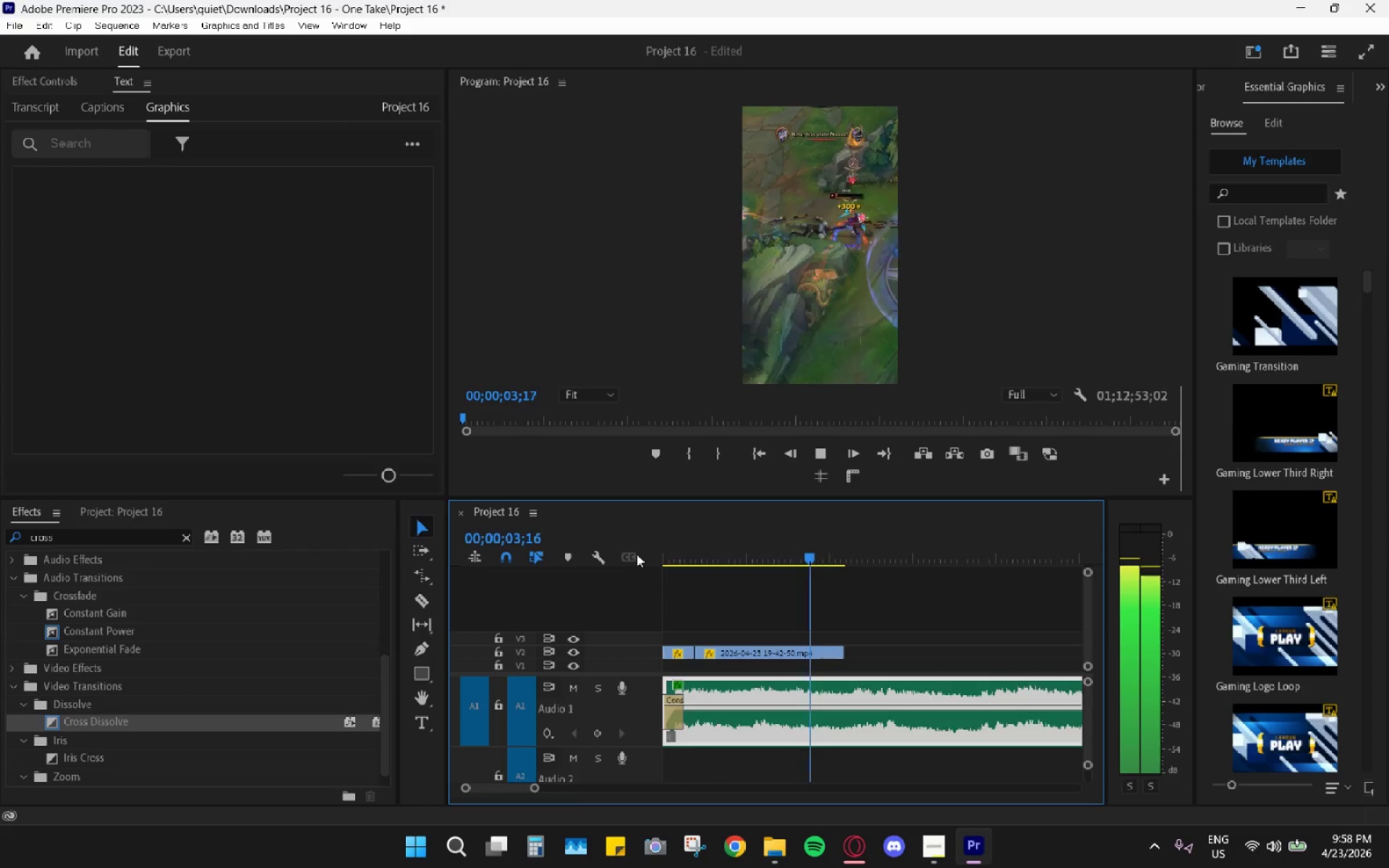 
key(Space)
 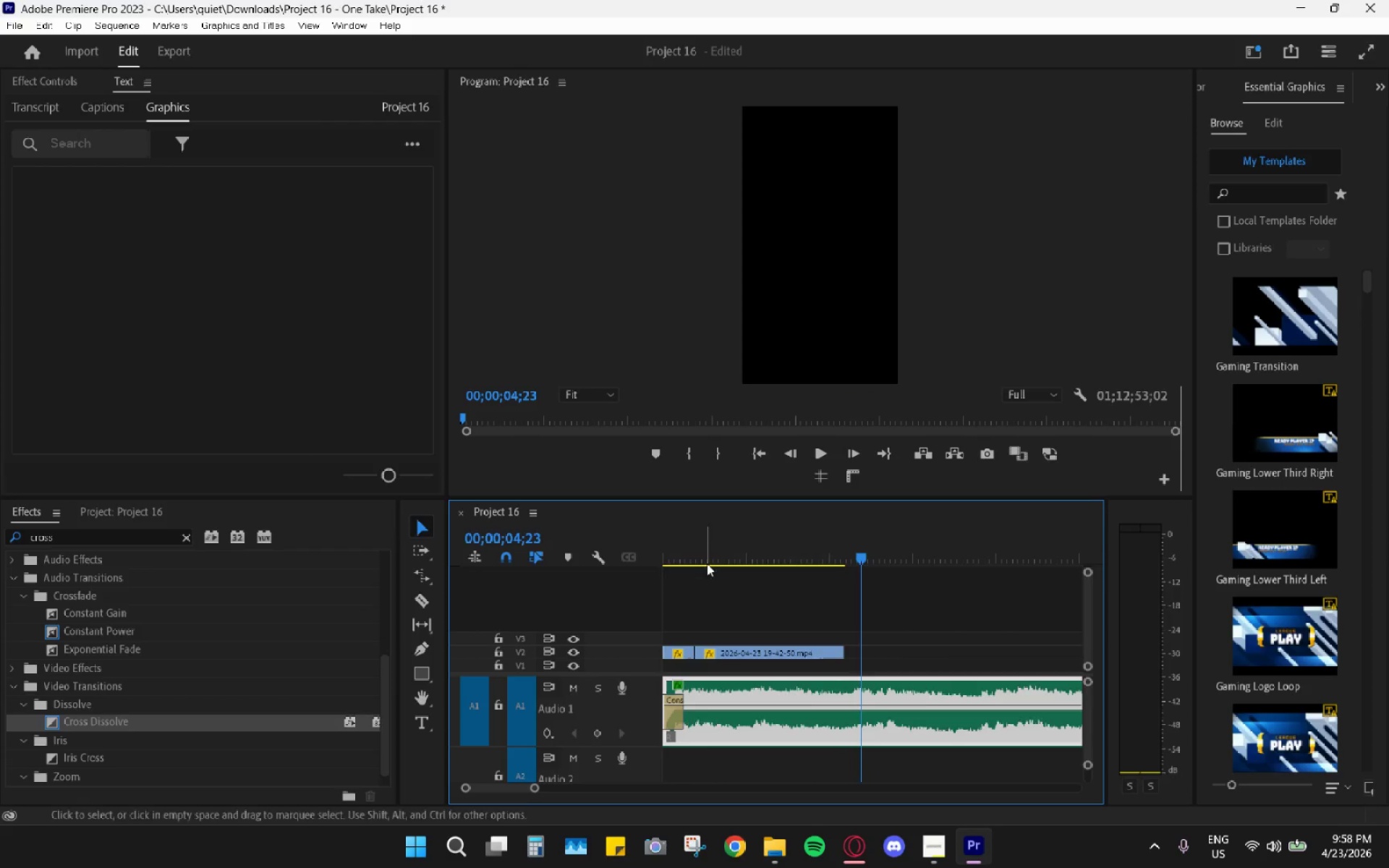 
left_click_drag(start_coordinate=[703, 551], to_coordinate=[615, 538])
 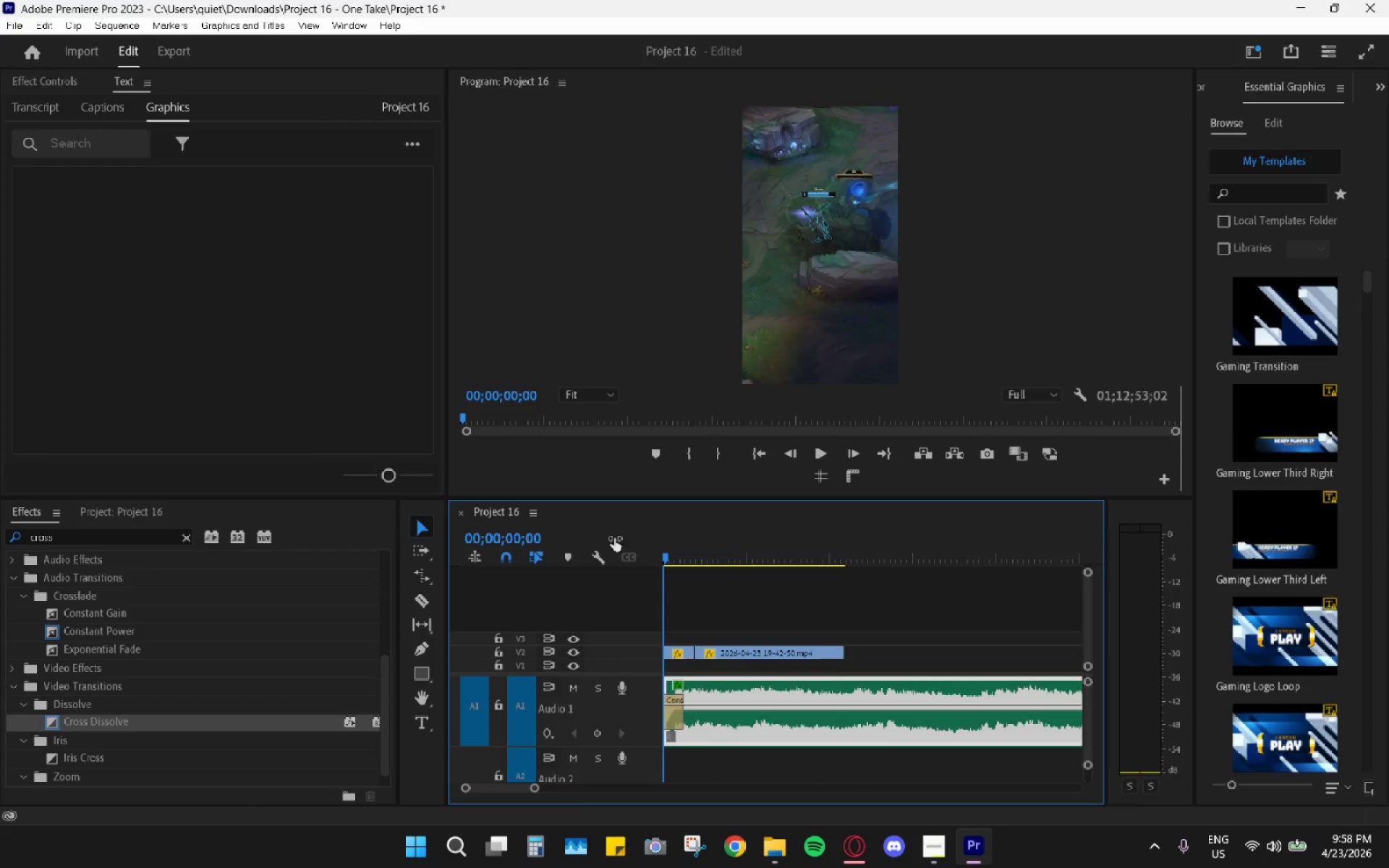 
key(Space)
 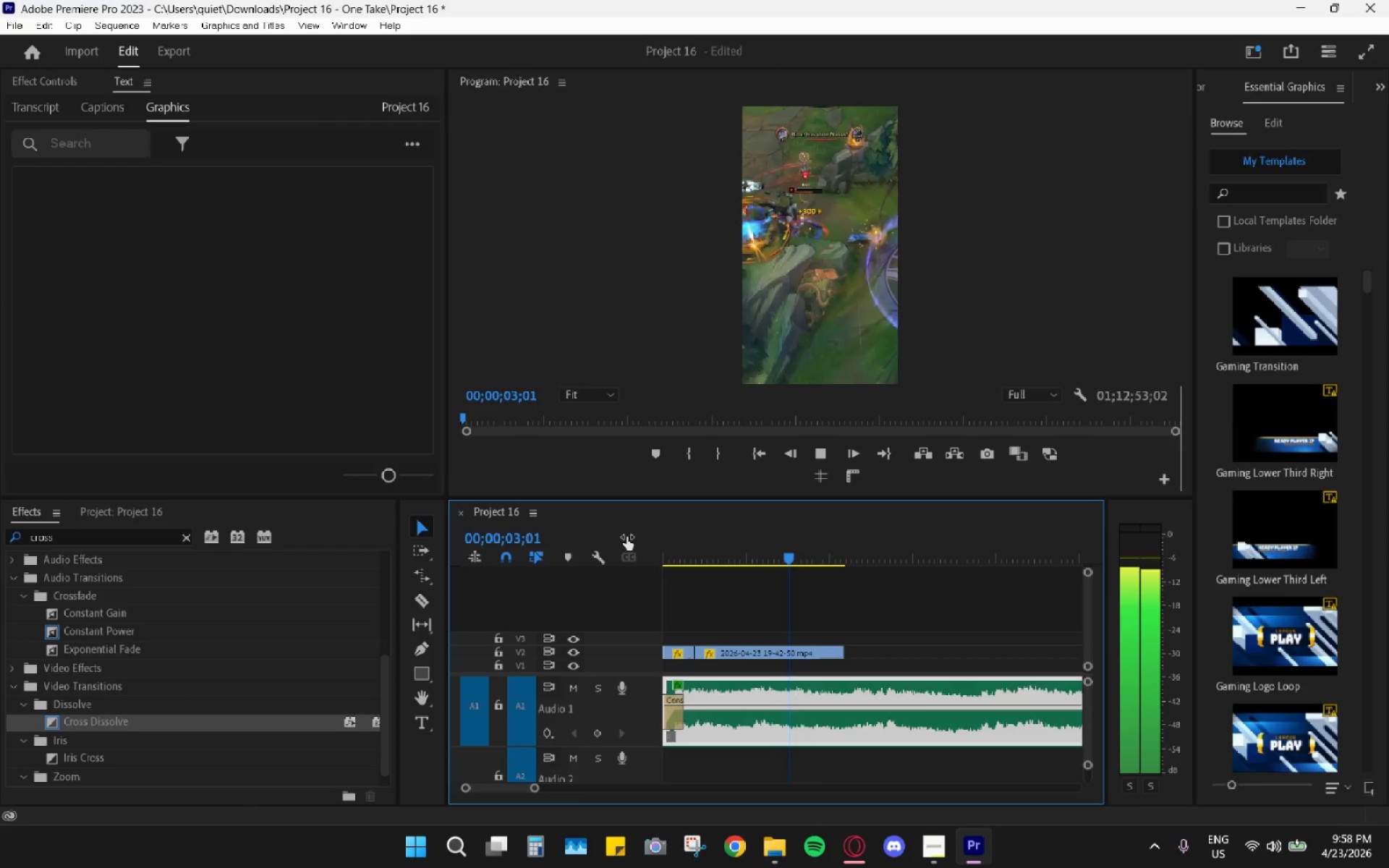 
key(Space)
 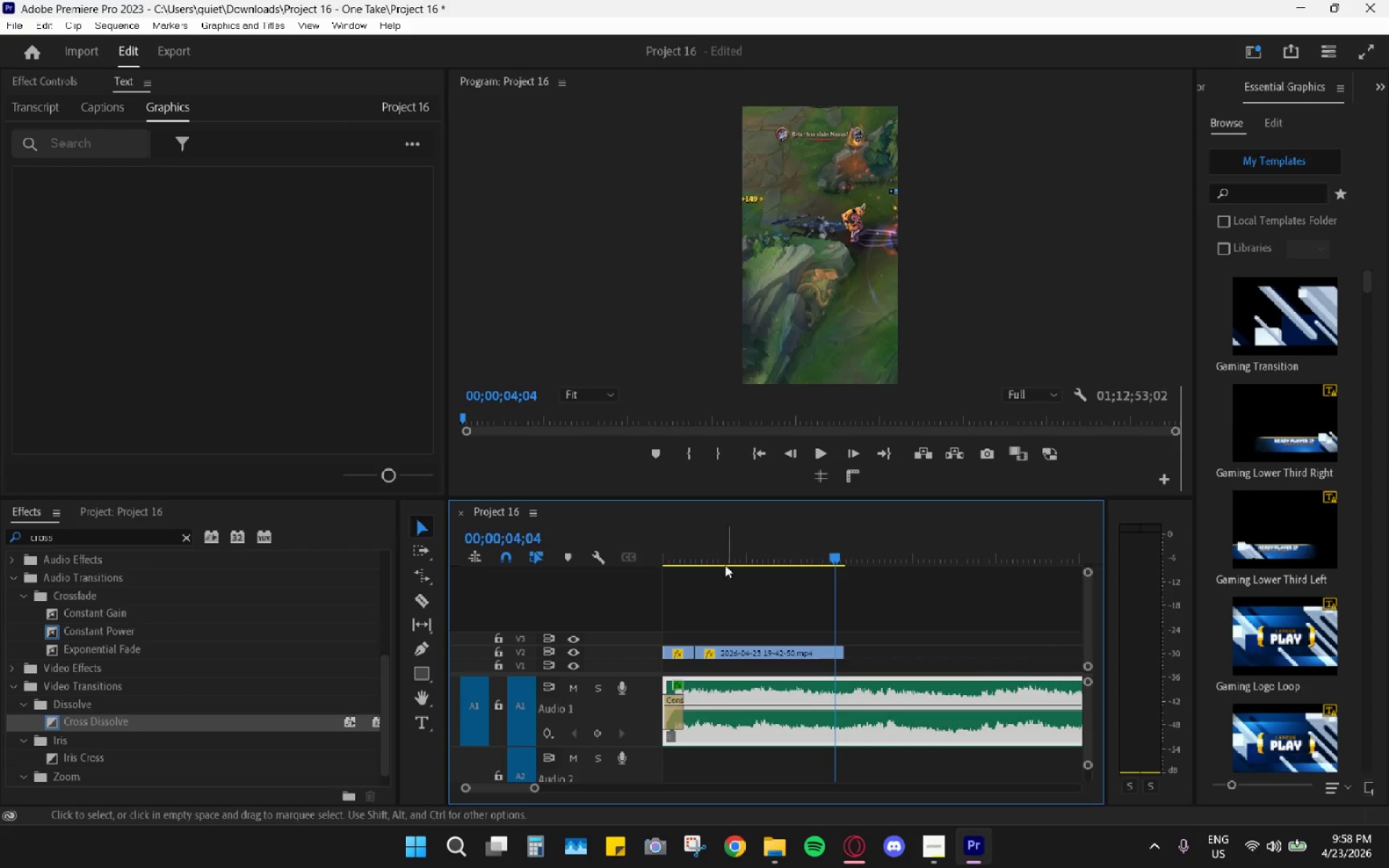 
left_click_drag(start_coordinate=[705, 550], to_coordinate=[616, 547])
 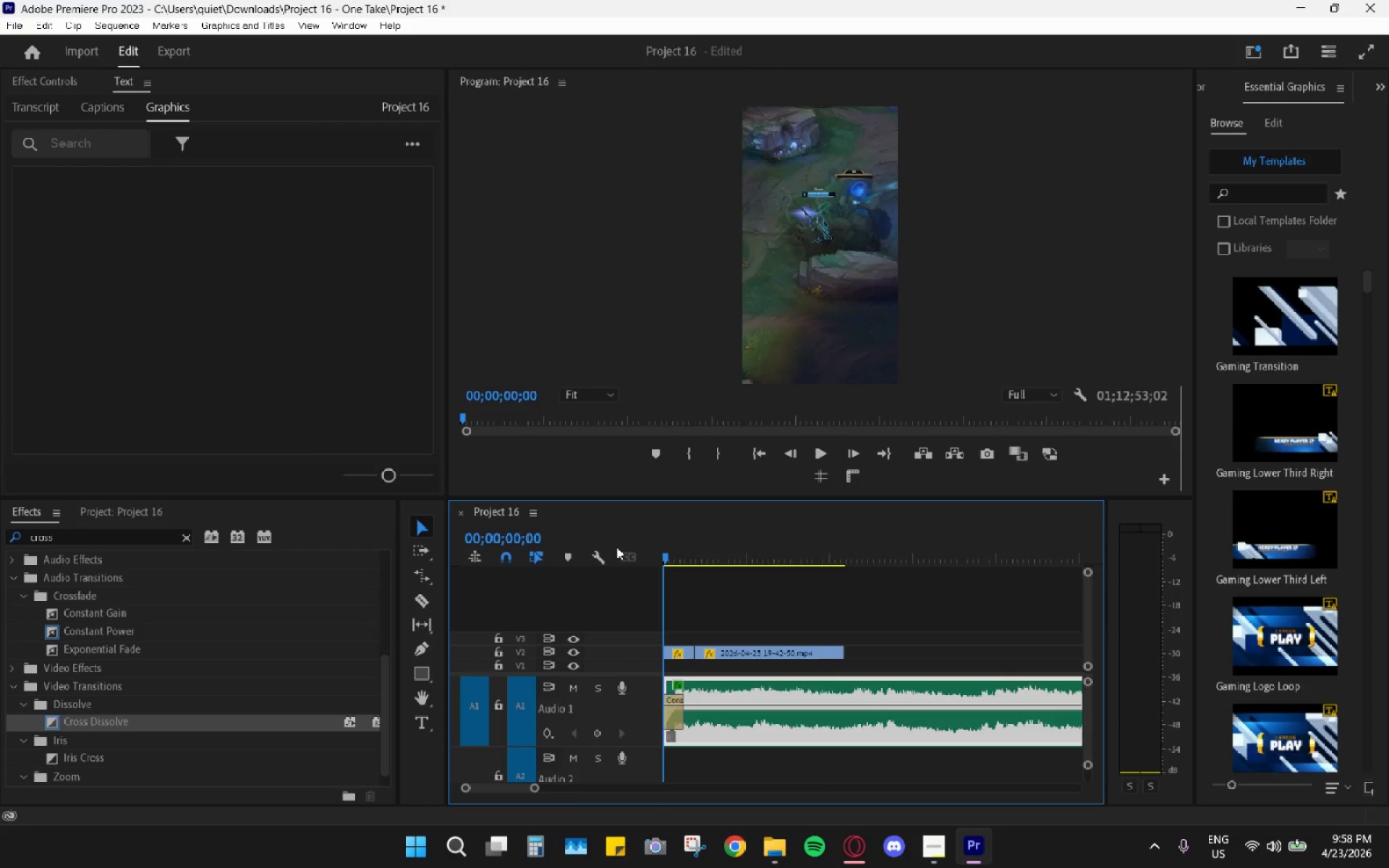 
key(Space)
 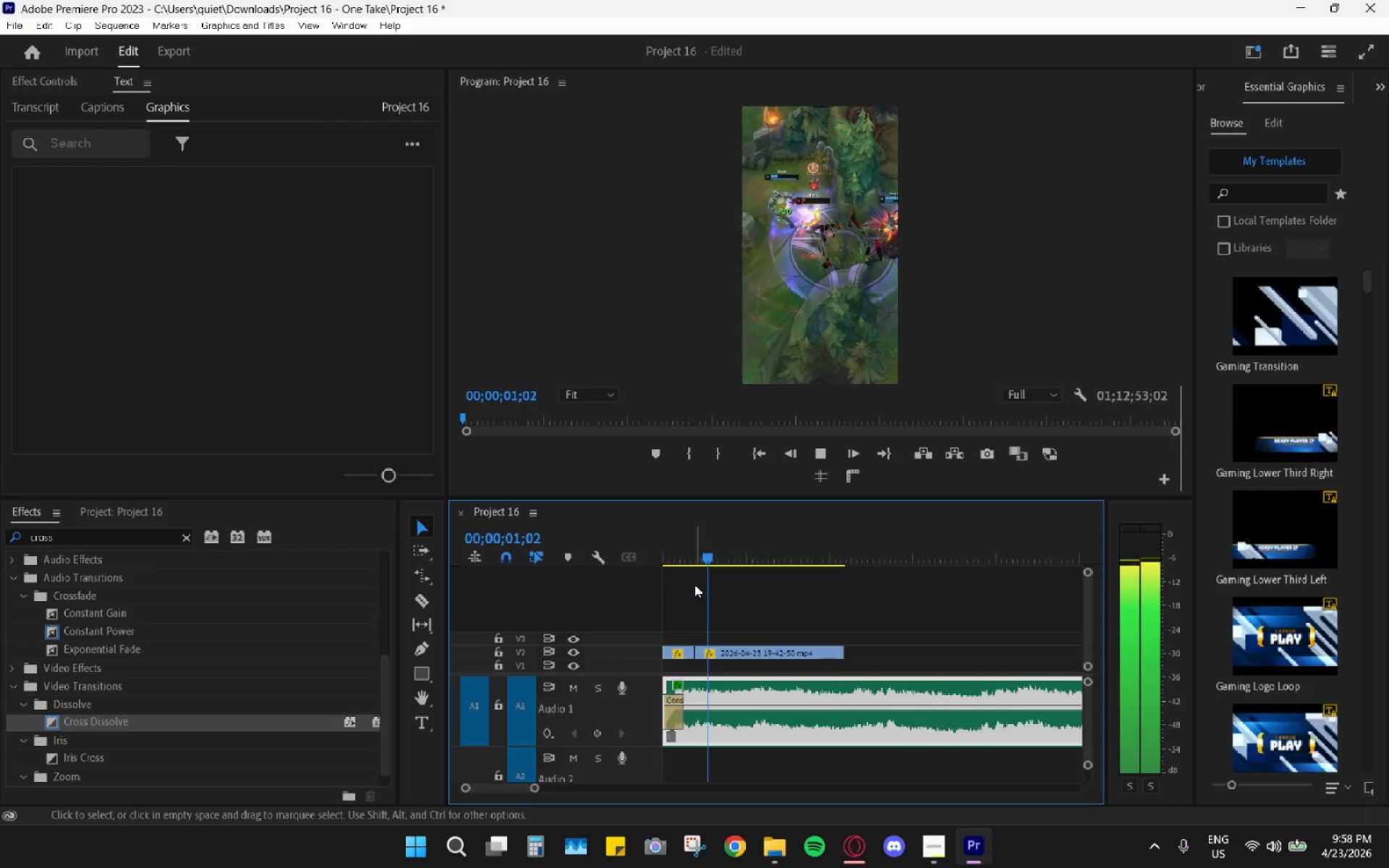 
key(Space)
 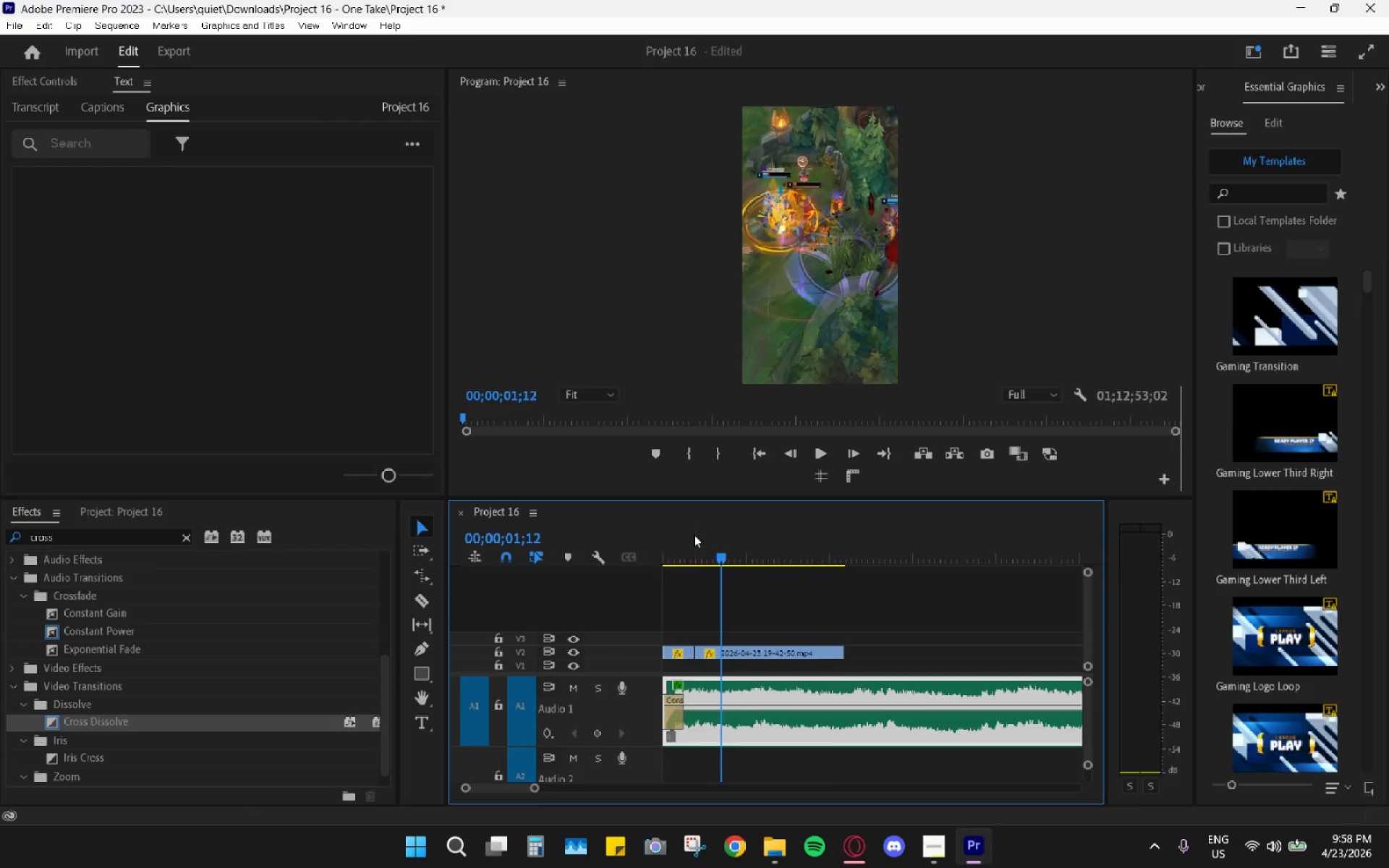 
left_click_drag(start_coordinate=[694, 535], to_coordinate=[645, 543])
 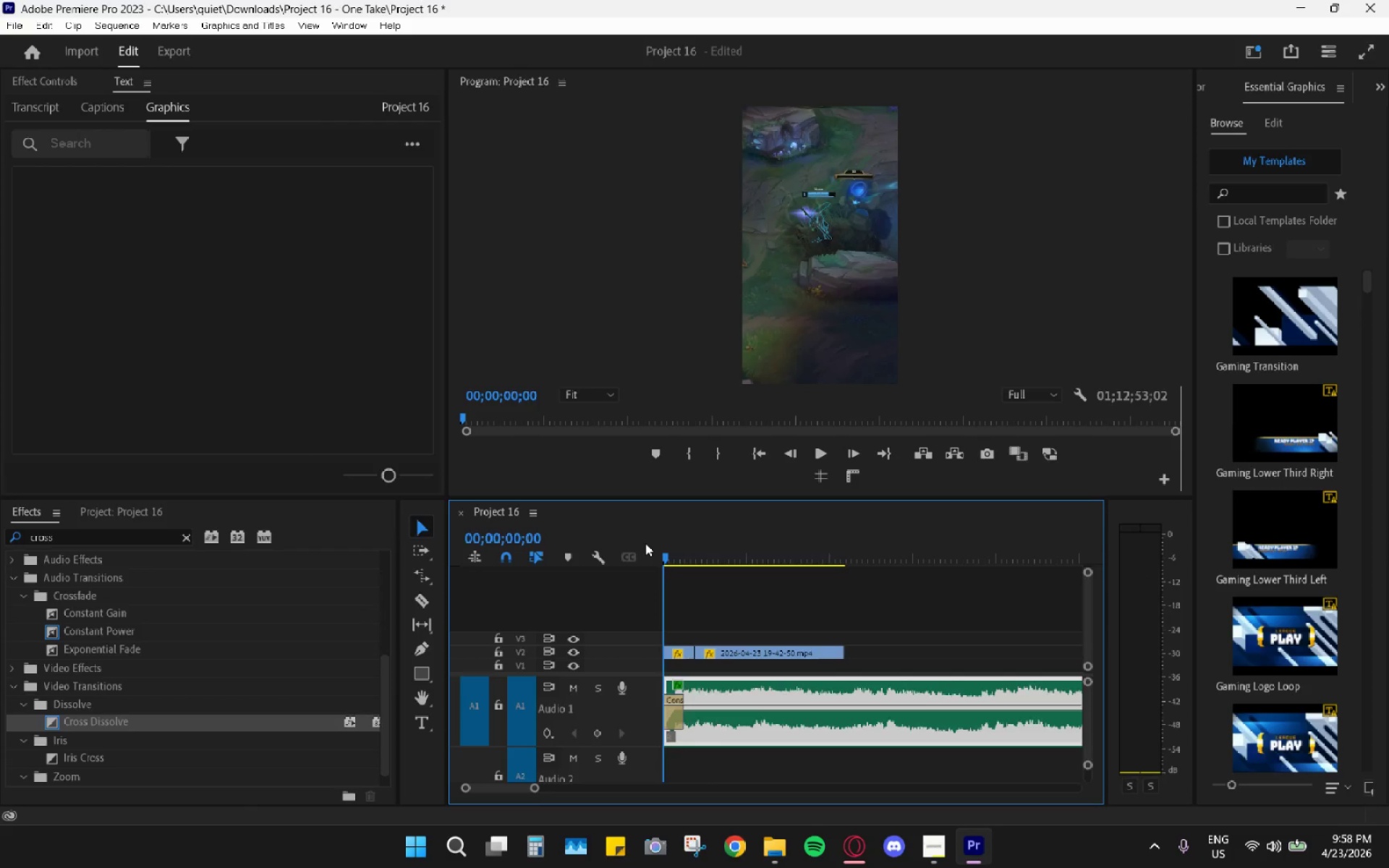 
key(Space)
 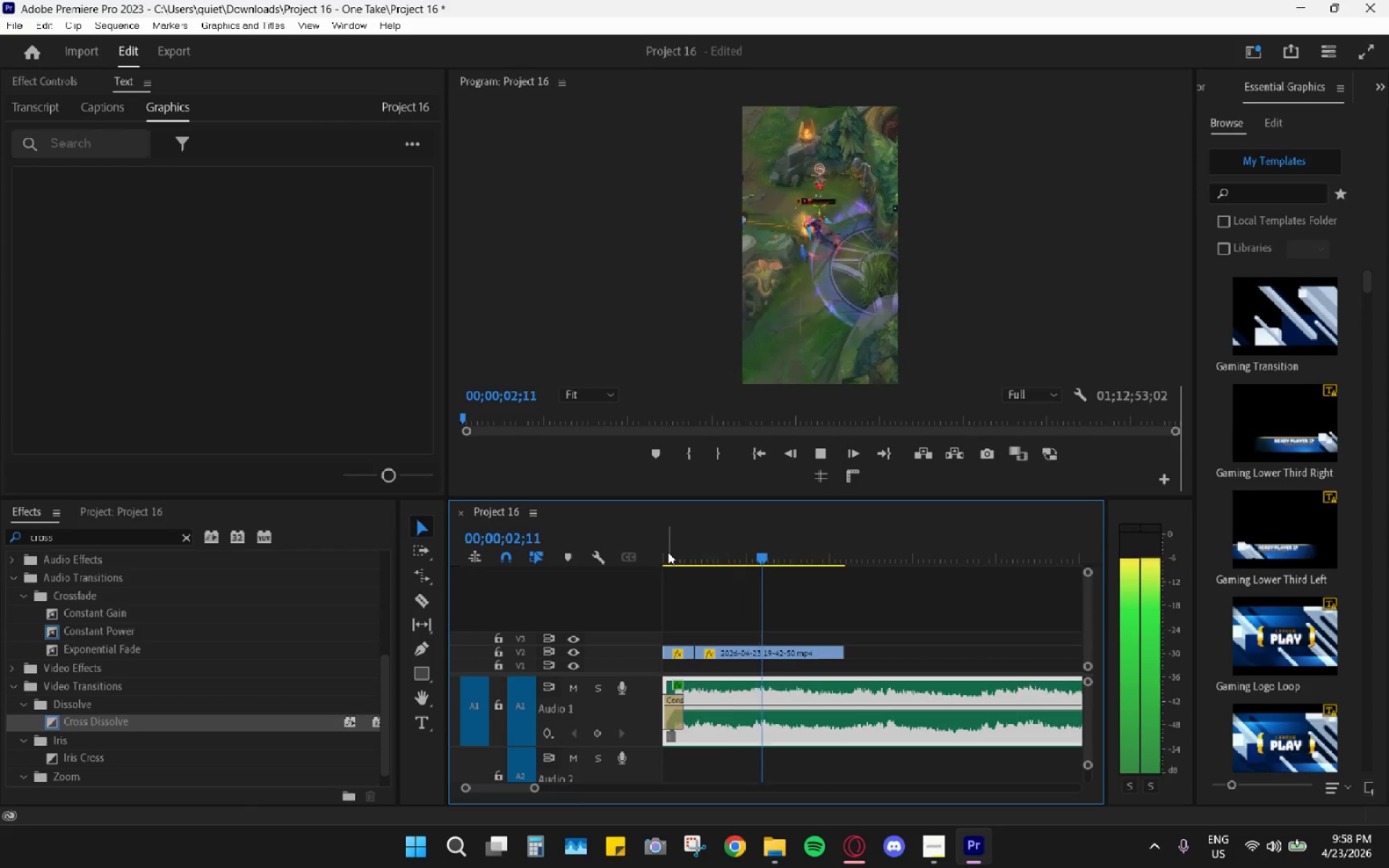 
key(Space)
 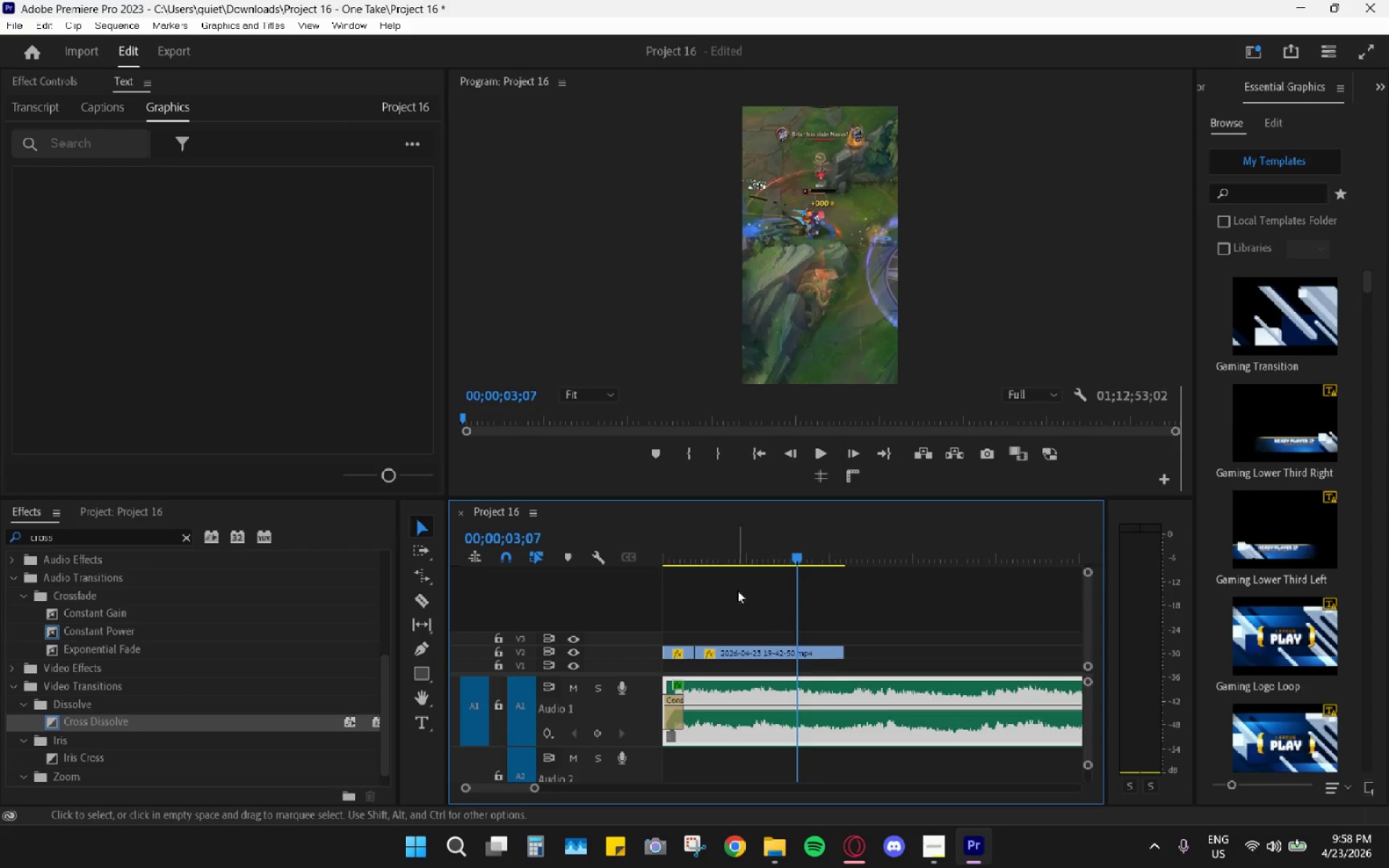 
left_click_drag(start_coordinate=[711, 556], to_coordinate=[700, 551])
 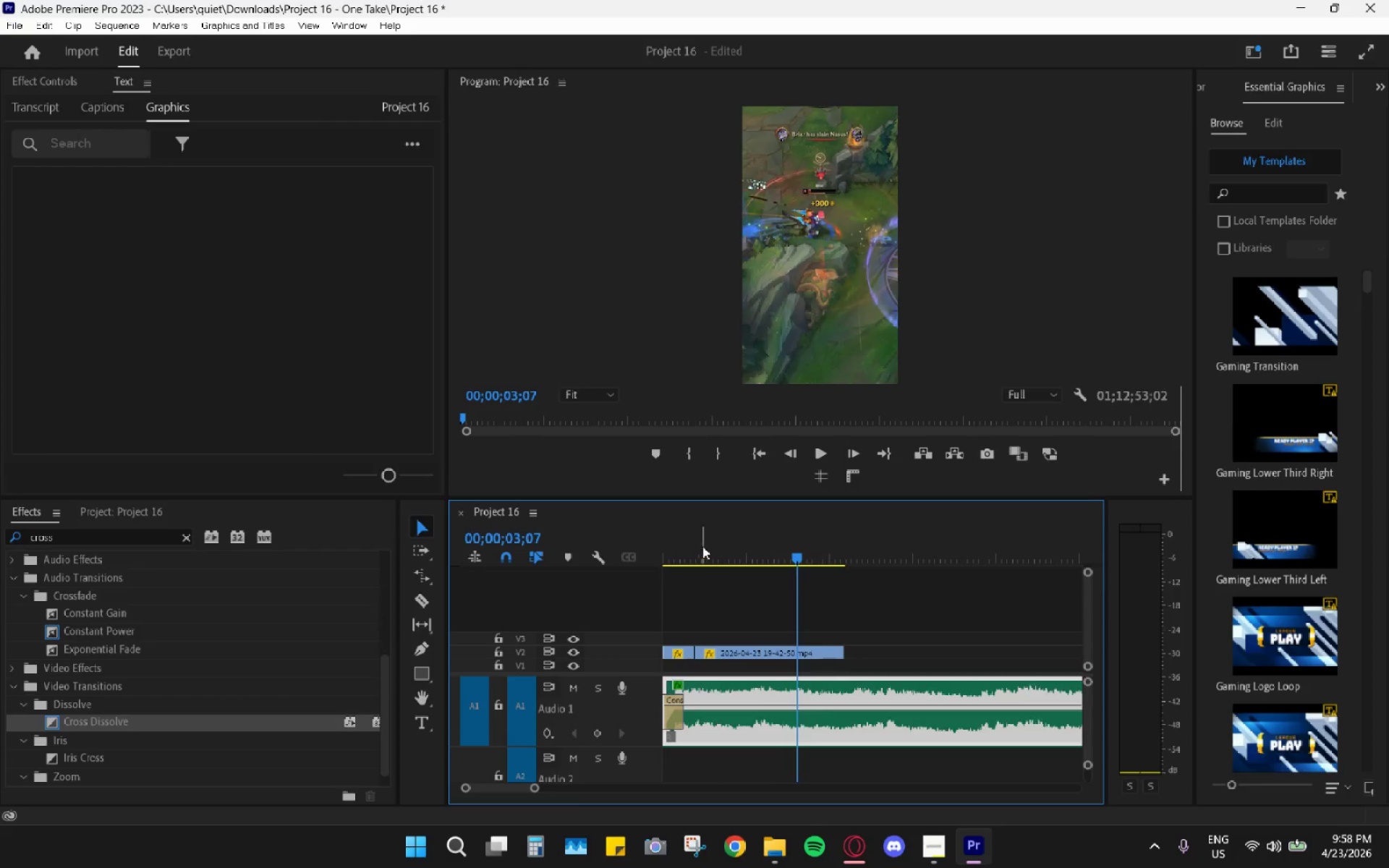 
scroll: coordinate [735, 601], scroll_direction: up, amount: 1.0
 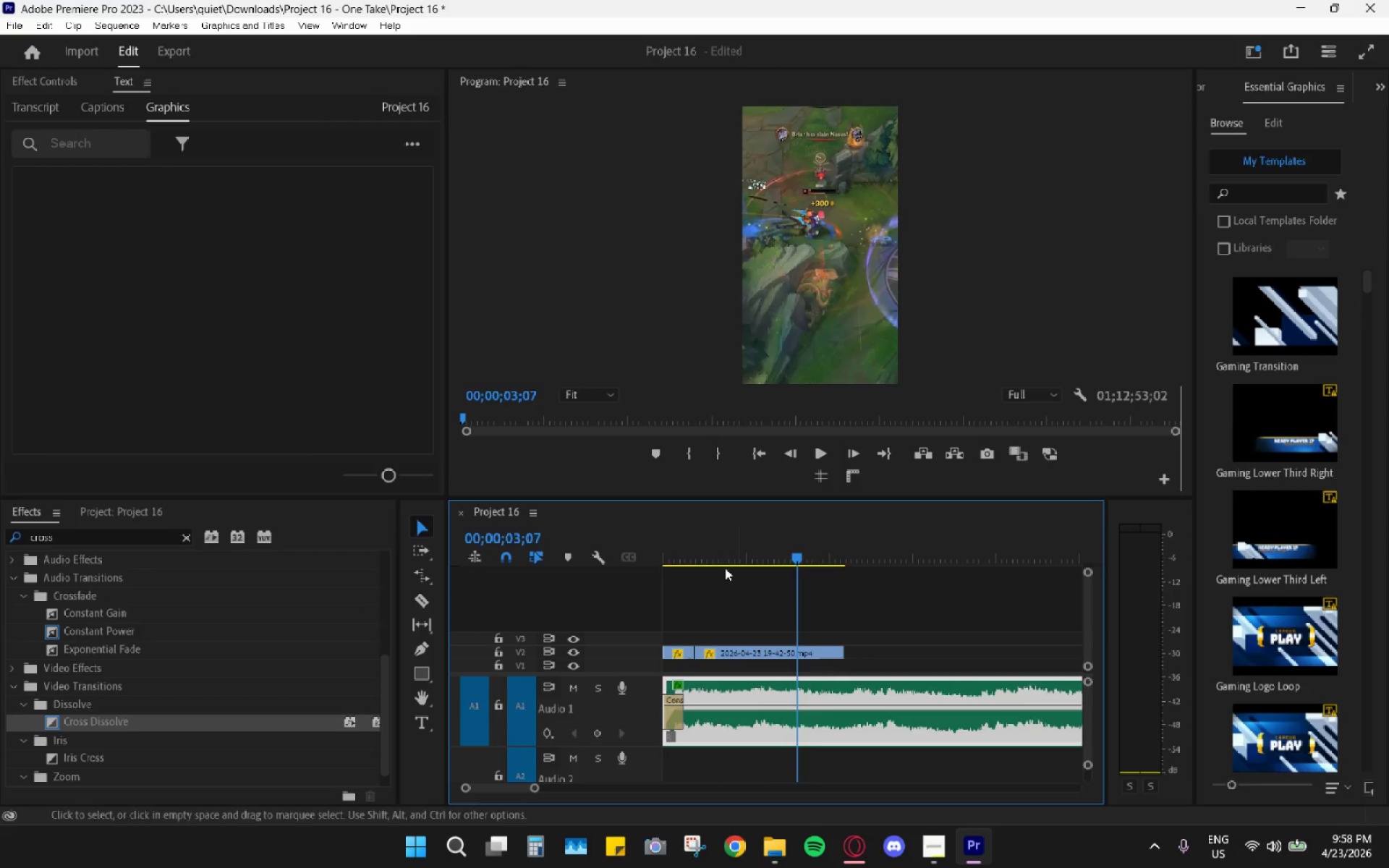 
left_click_drag(start_coordinate=[702, 546], to_coordinate=[706, 546])
 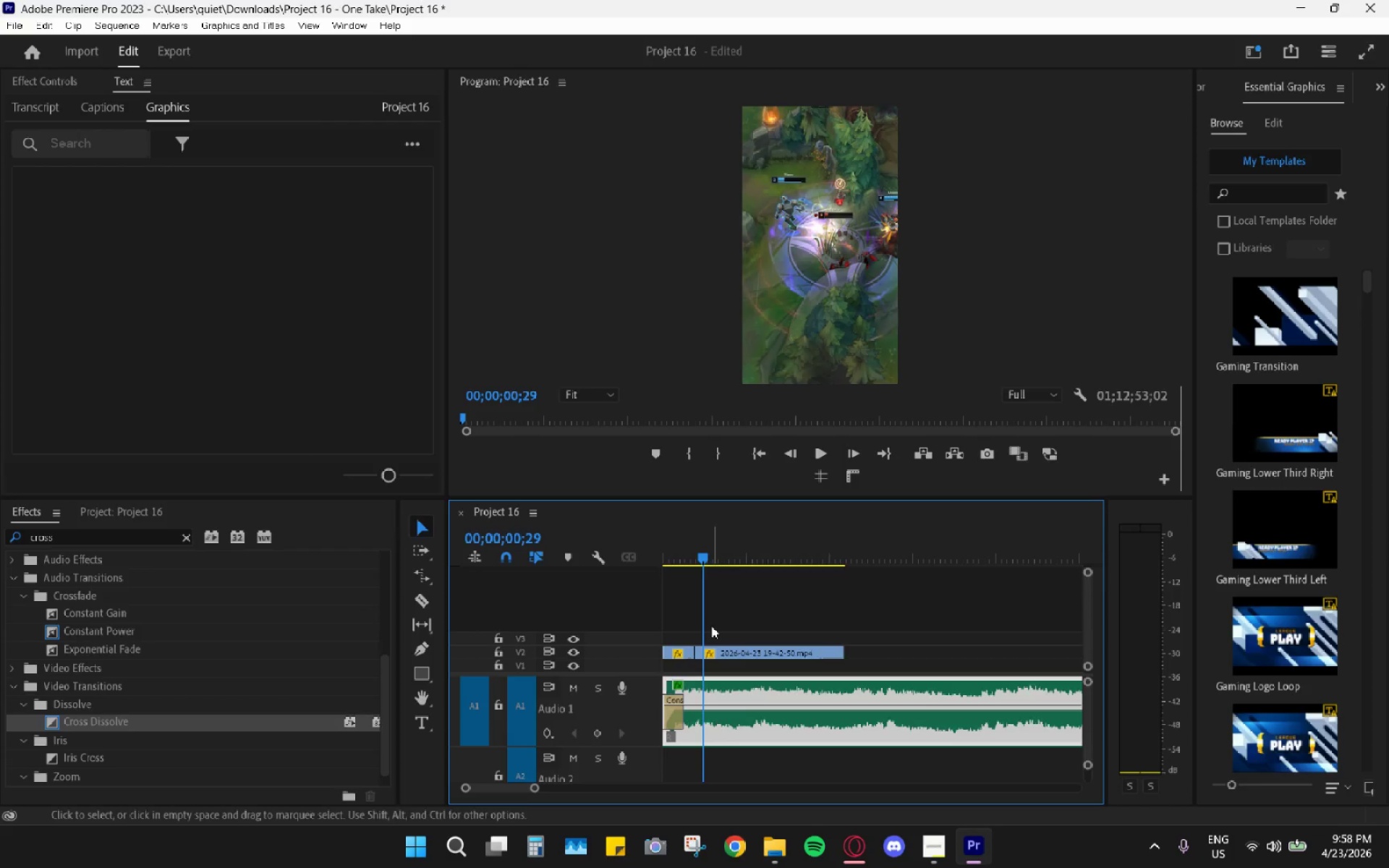 
type(cv)
 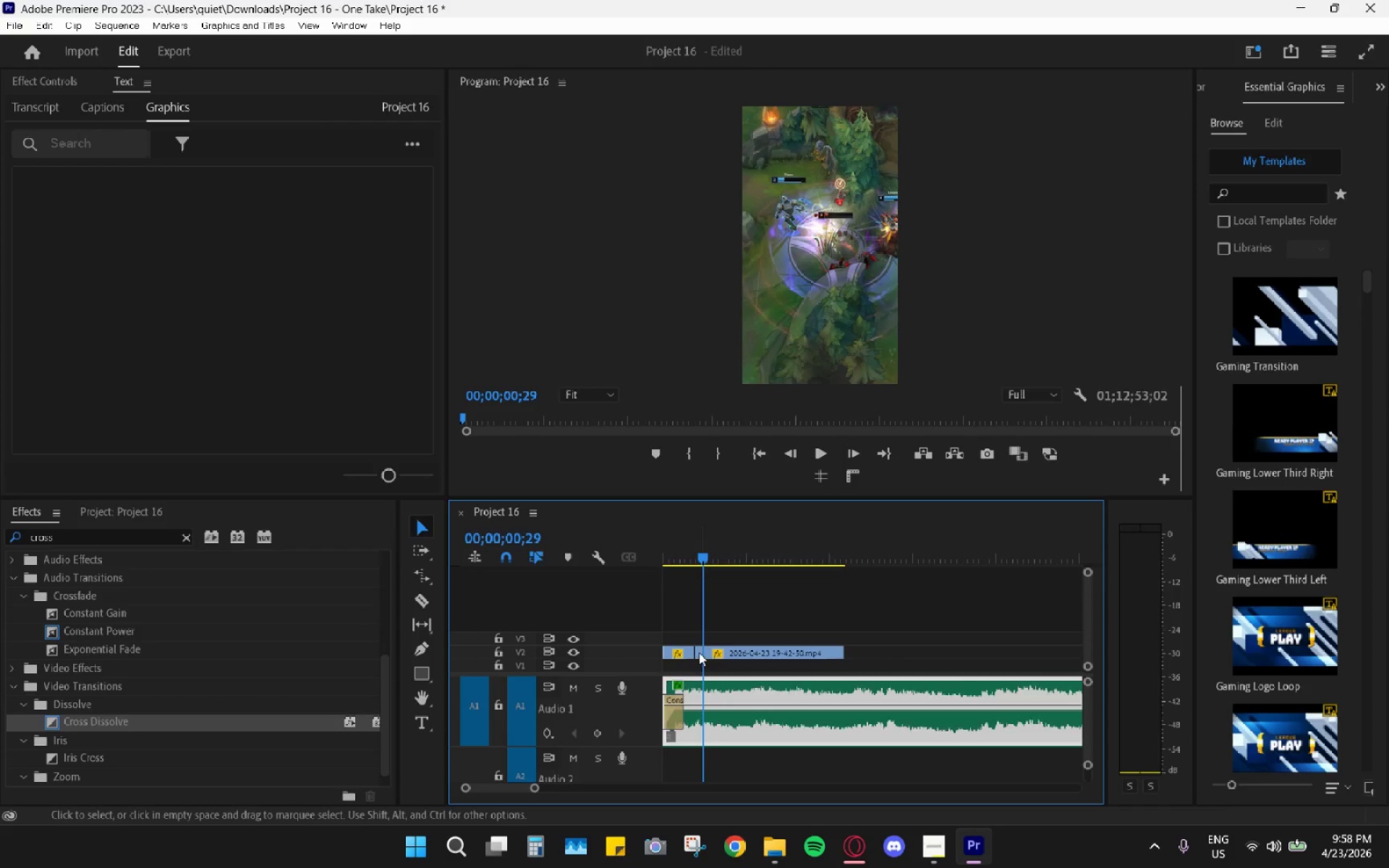 
double_click([698, 652])
 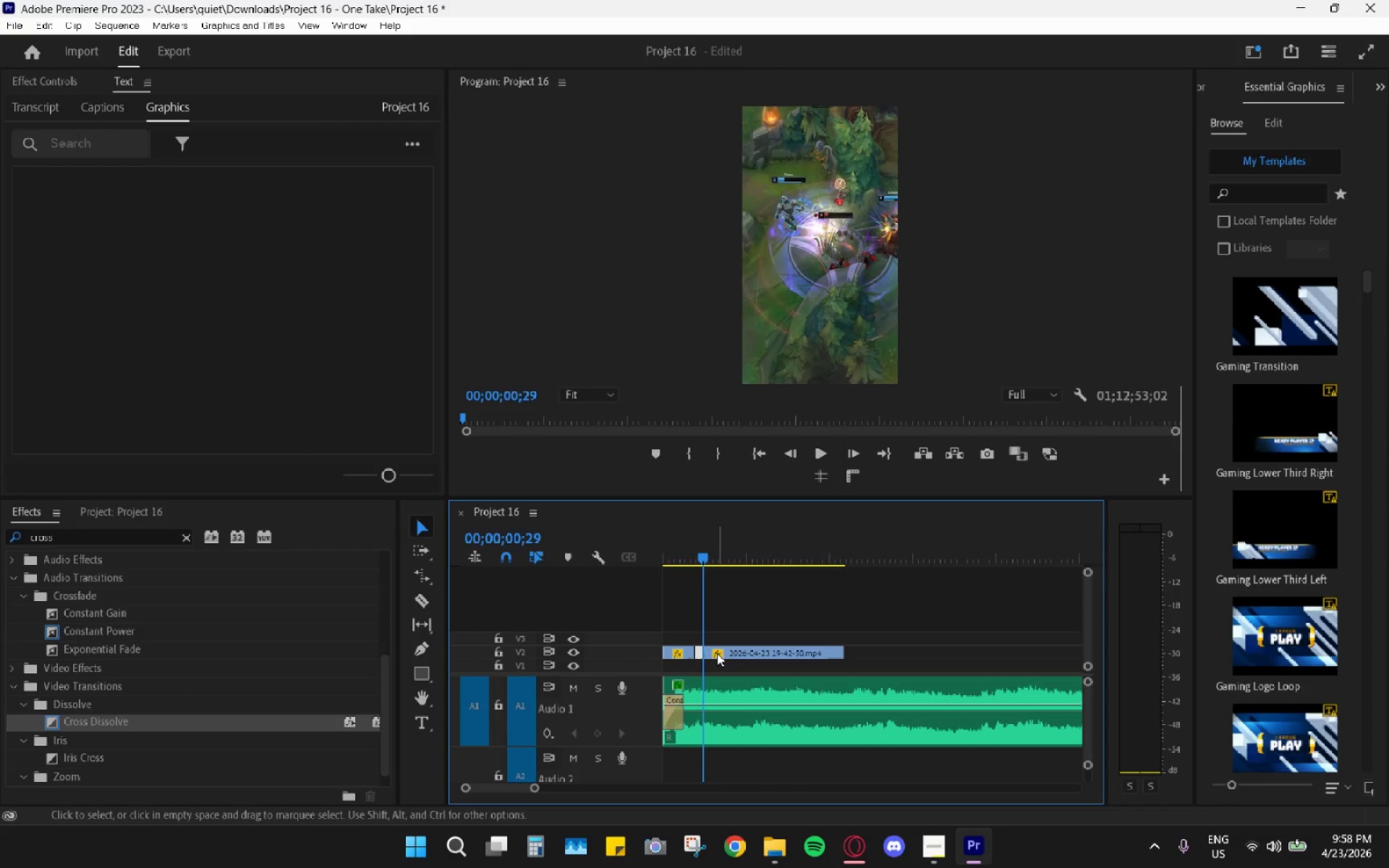 
key(H)
 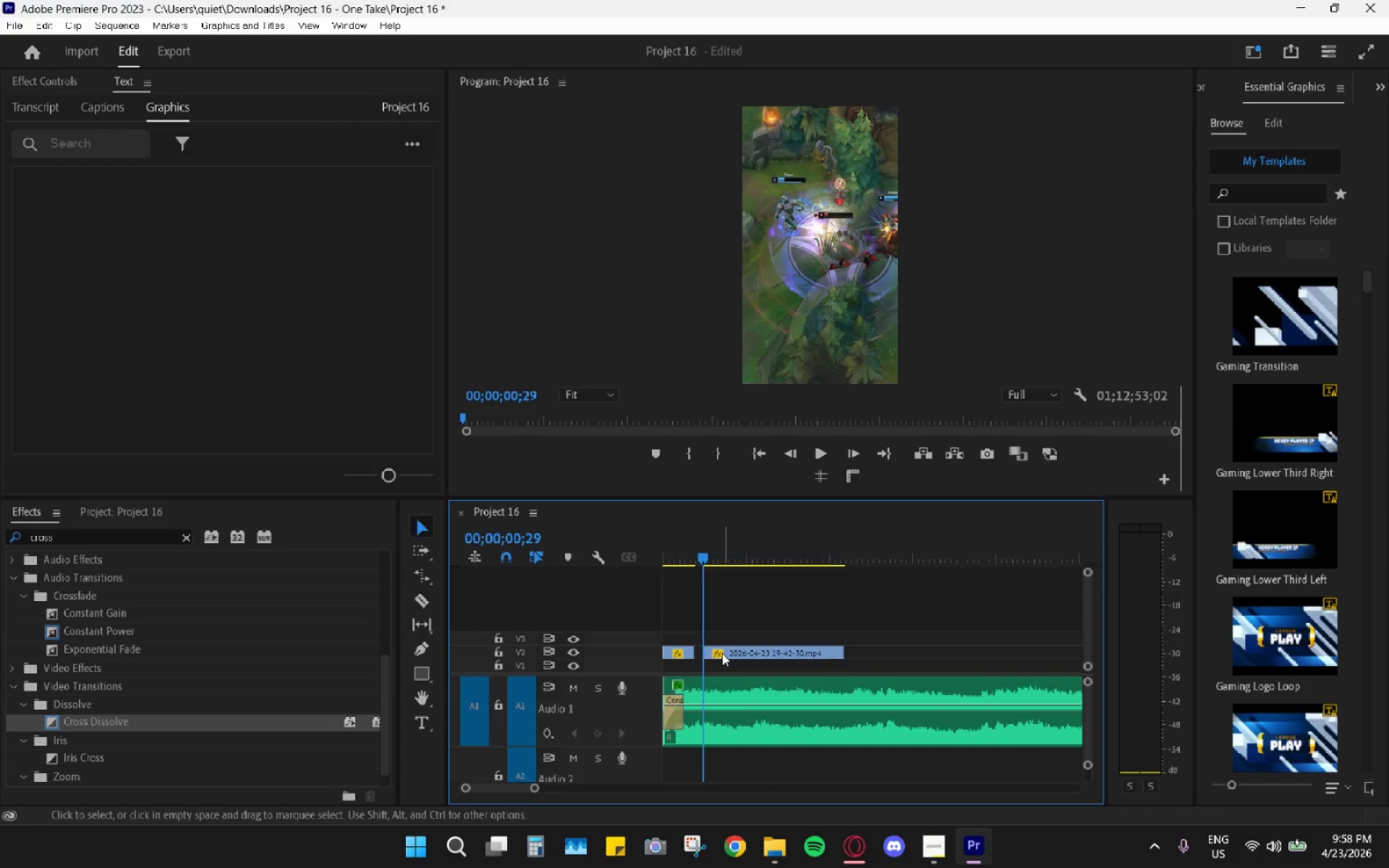 
left_click_drag(start_coordinate=[722, 653], to_coordinate=[714, 653])
 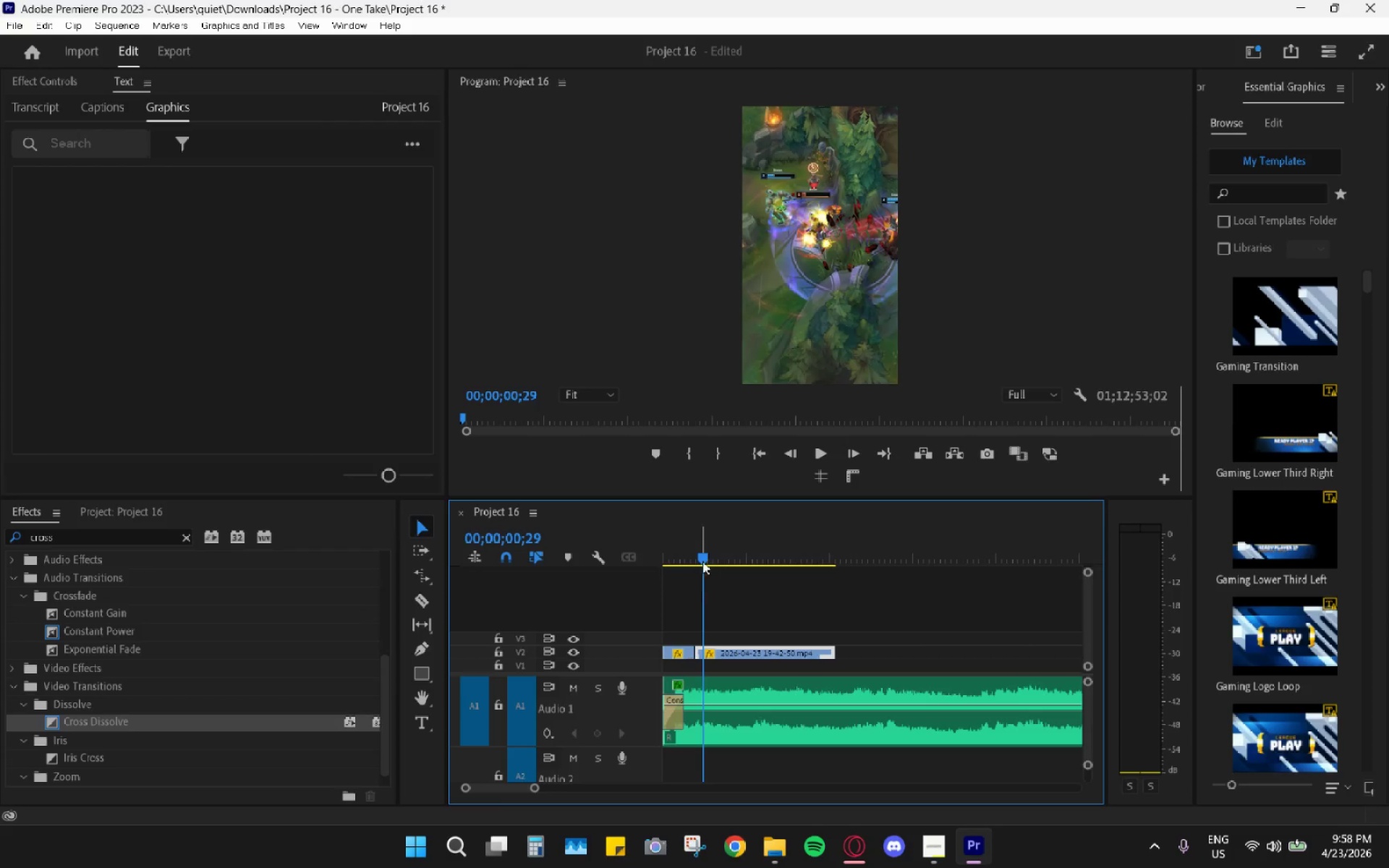 
left_click_drag(start_coordinate=[694, 554], to_coordinate=[602, 520])
 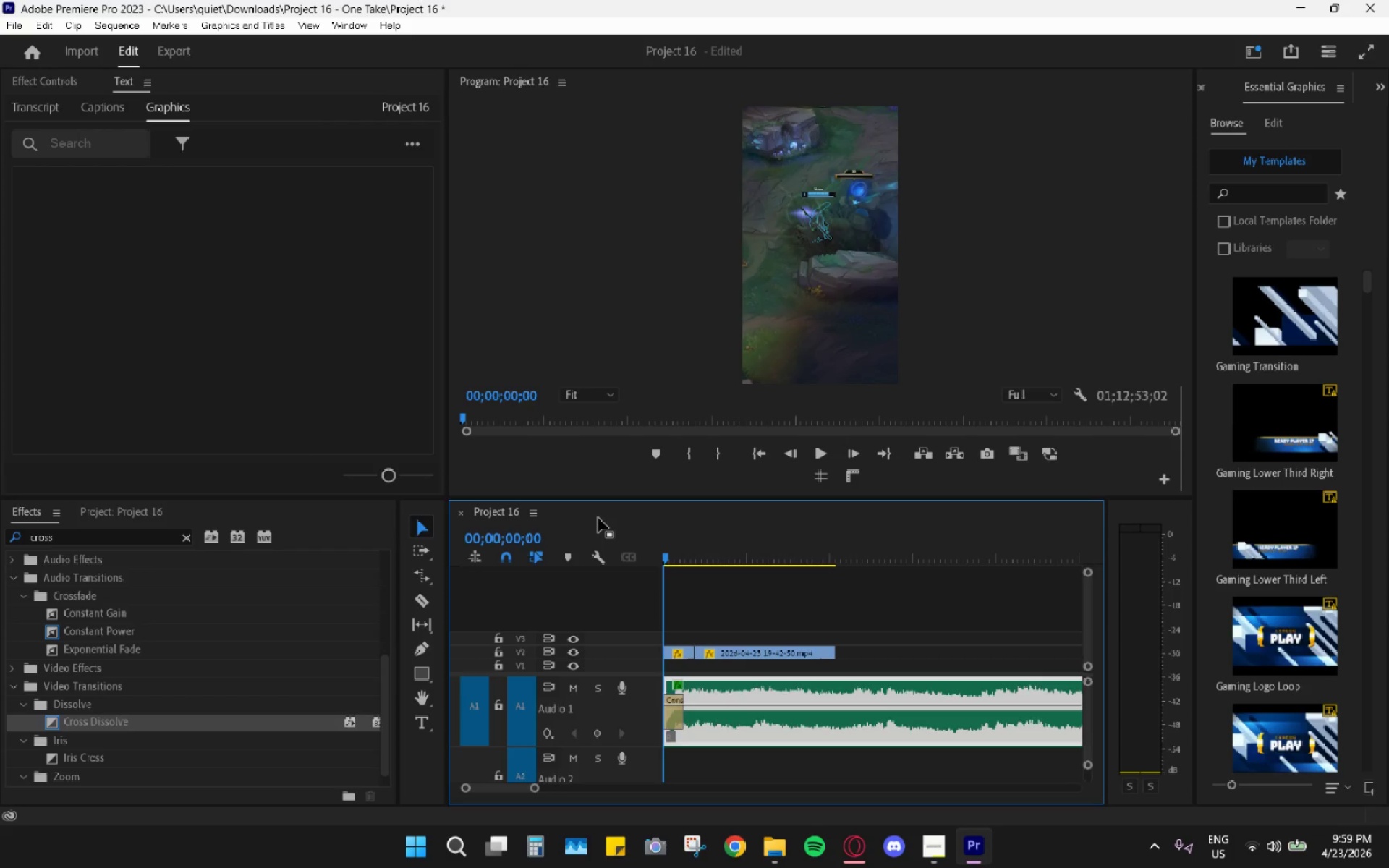 
wait(16.06)
 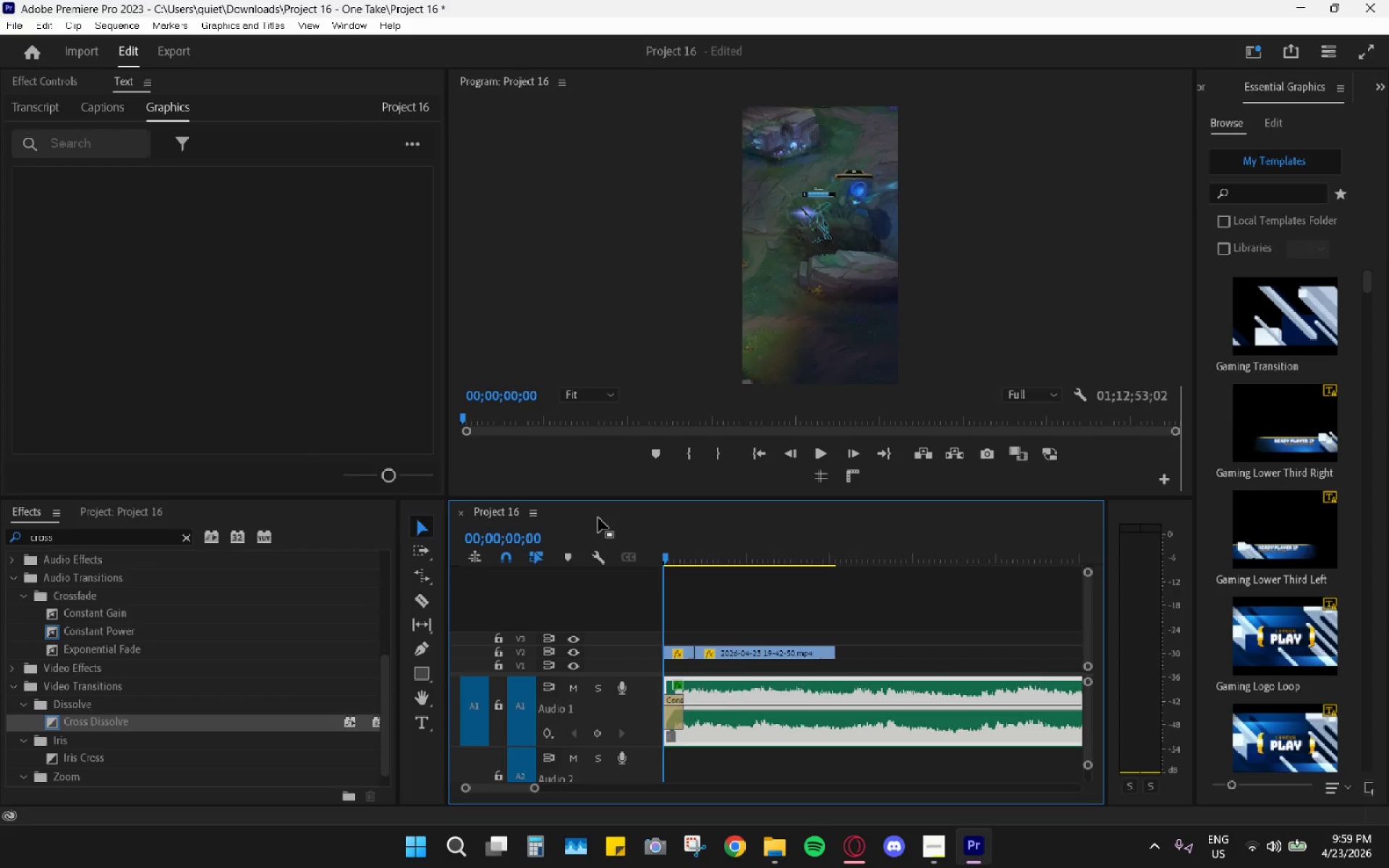 
key(Space)
 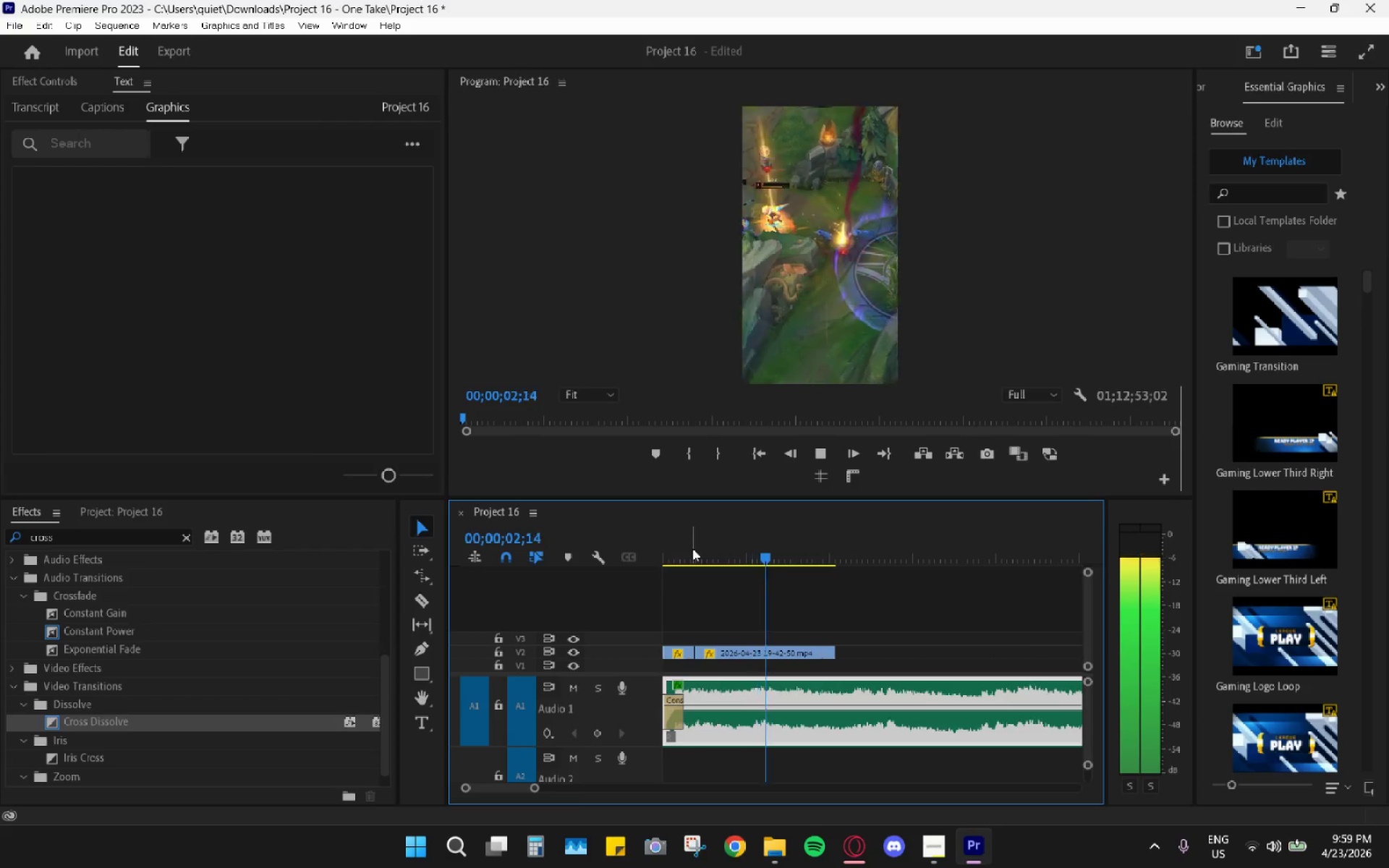 
key(Space)
 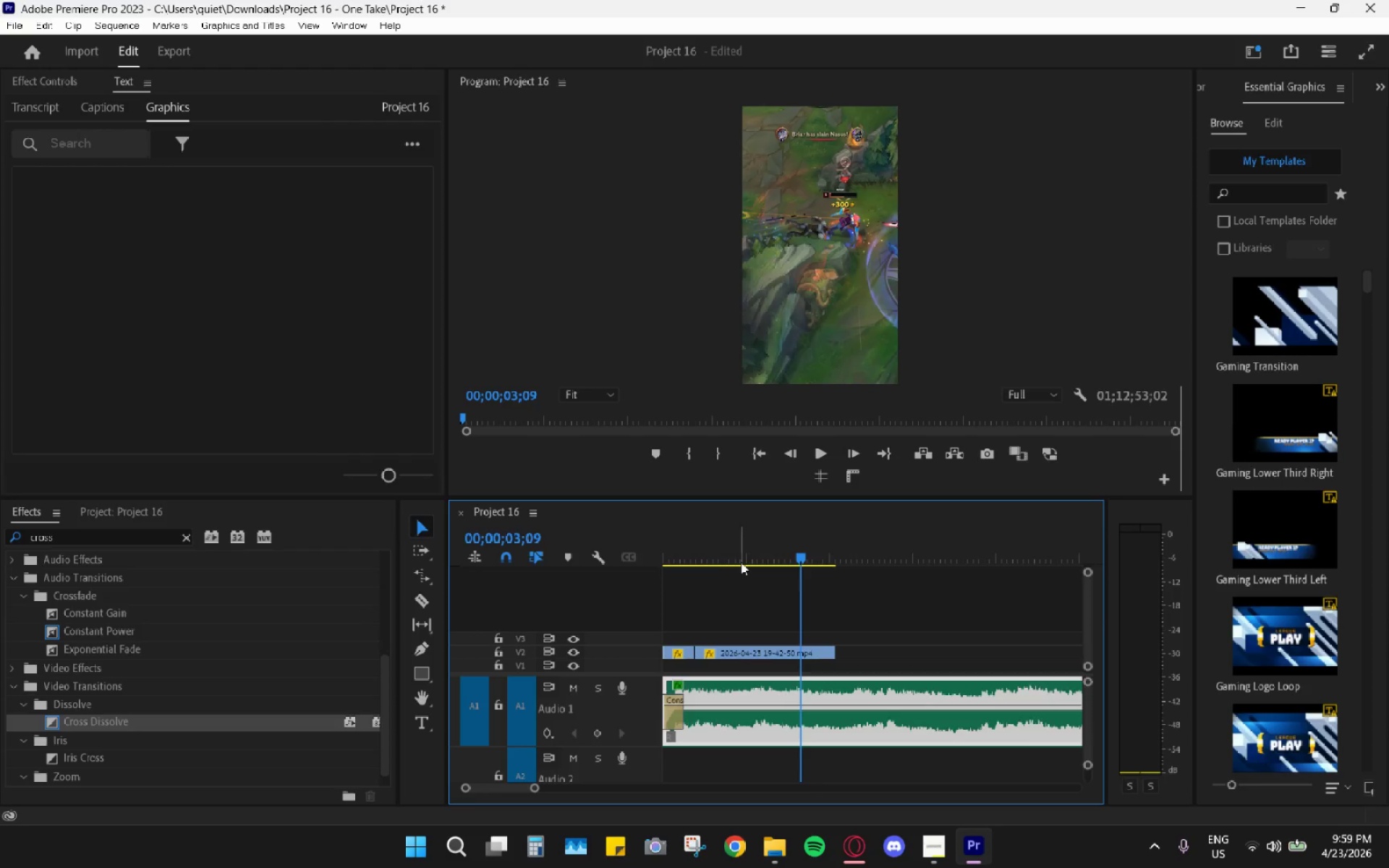 
key(Space)
 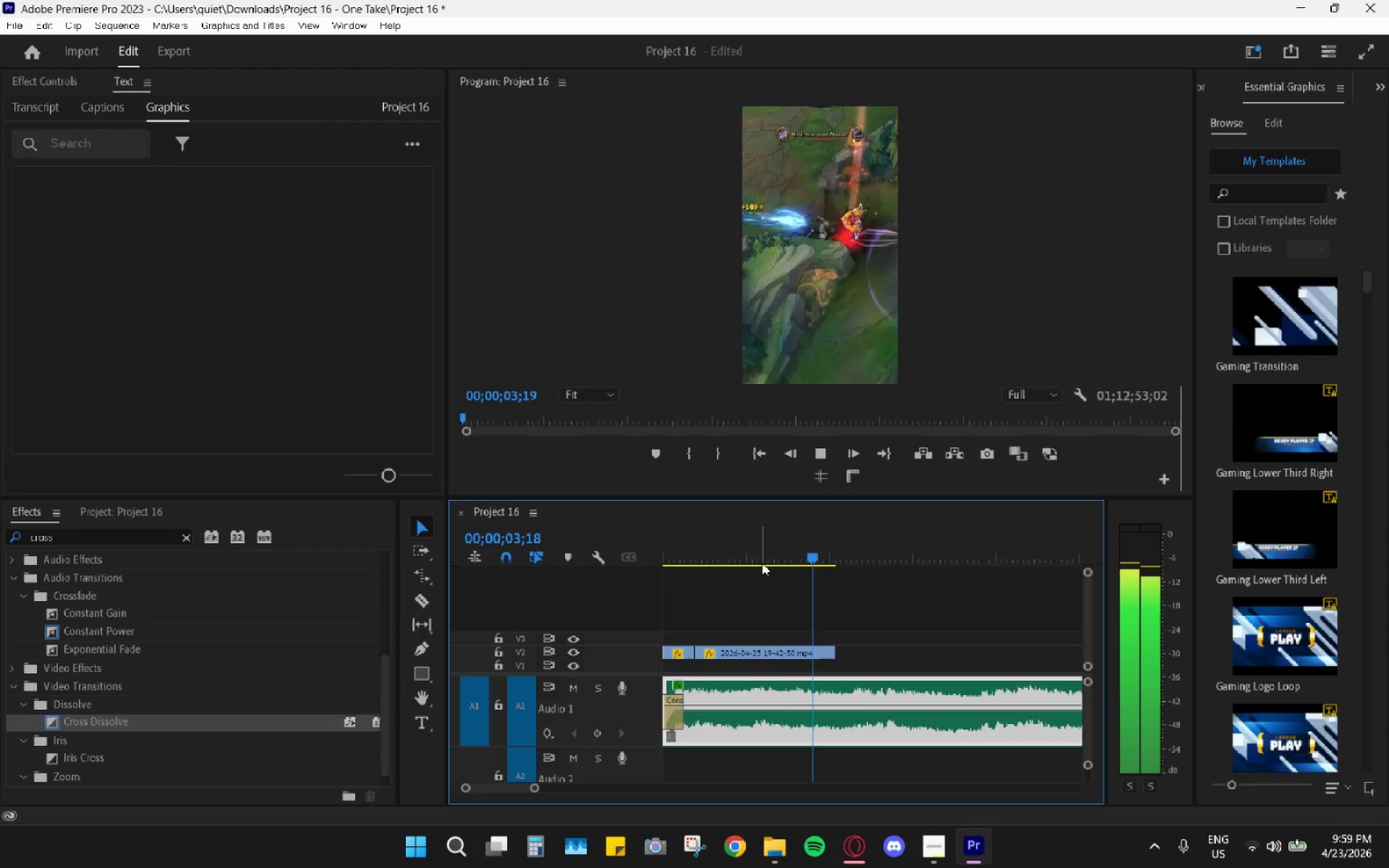 
key(Space)
 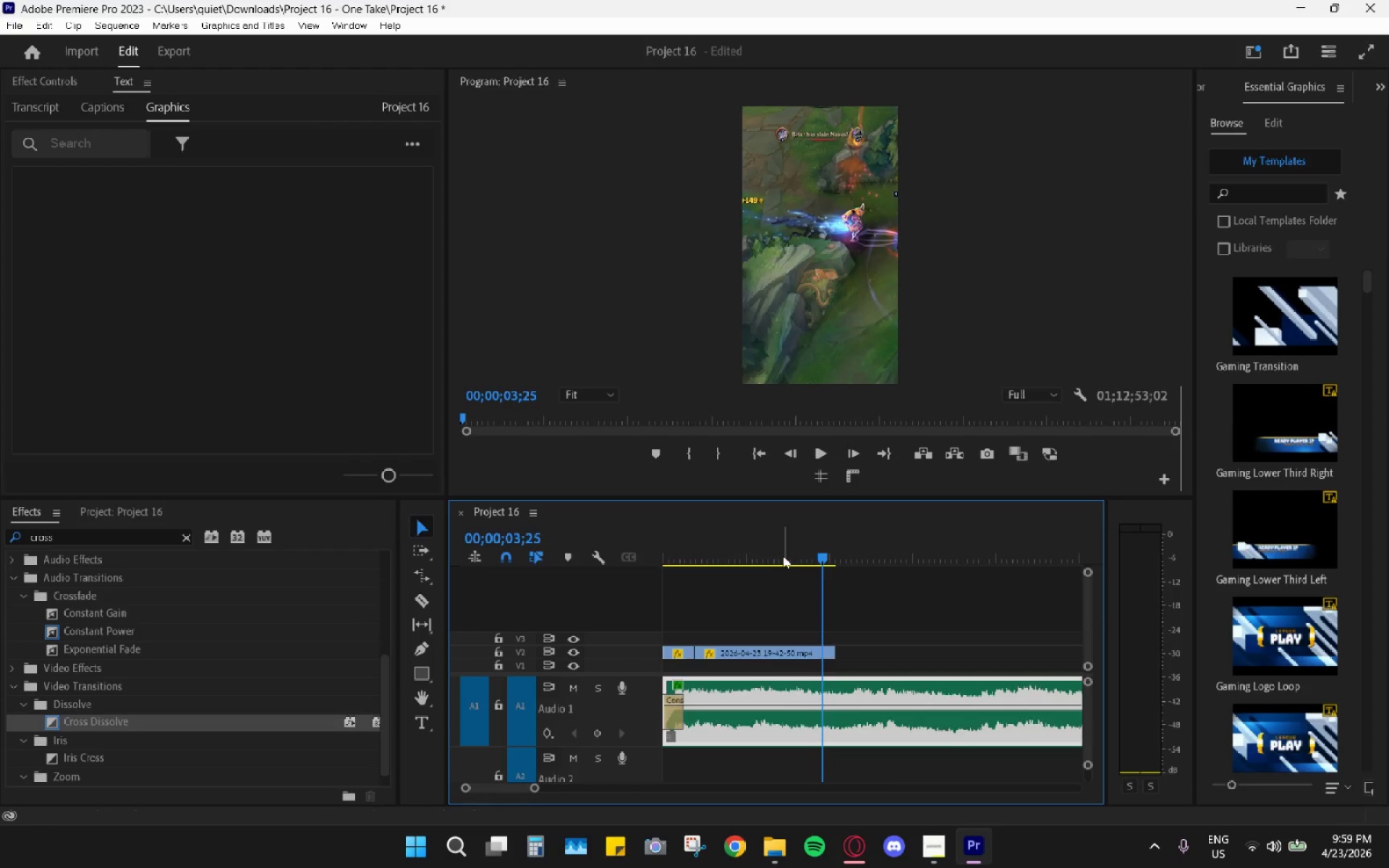 
left_click_drag(start_coordinate=[763, 542], to_coordinate=[742, 554])
 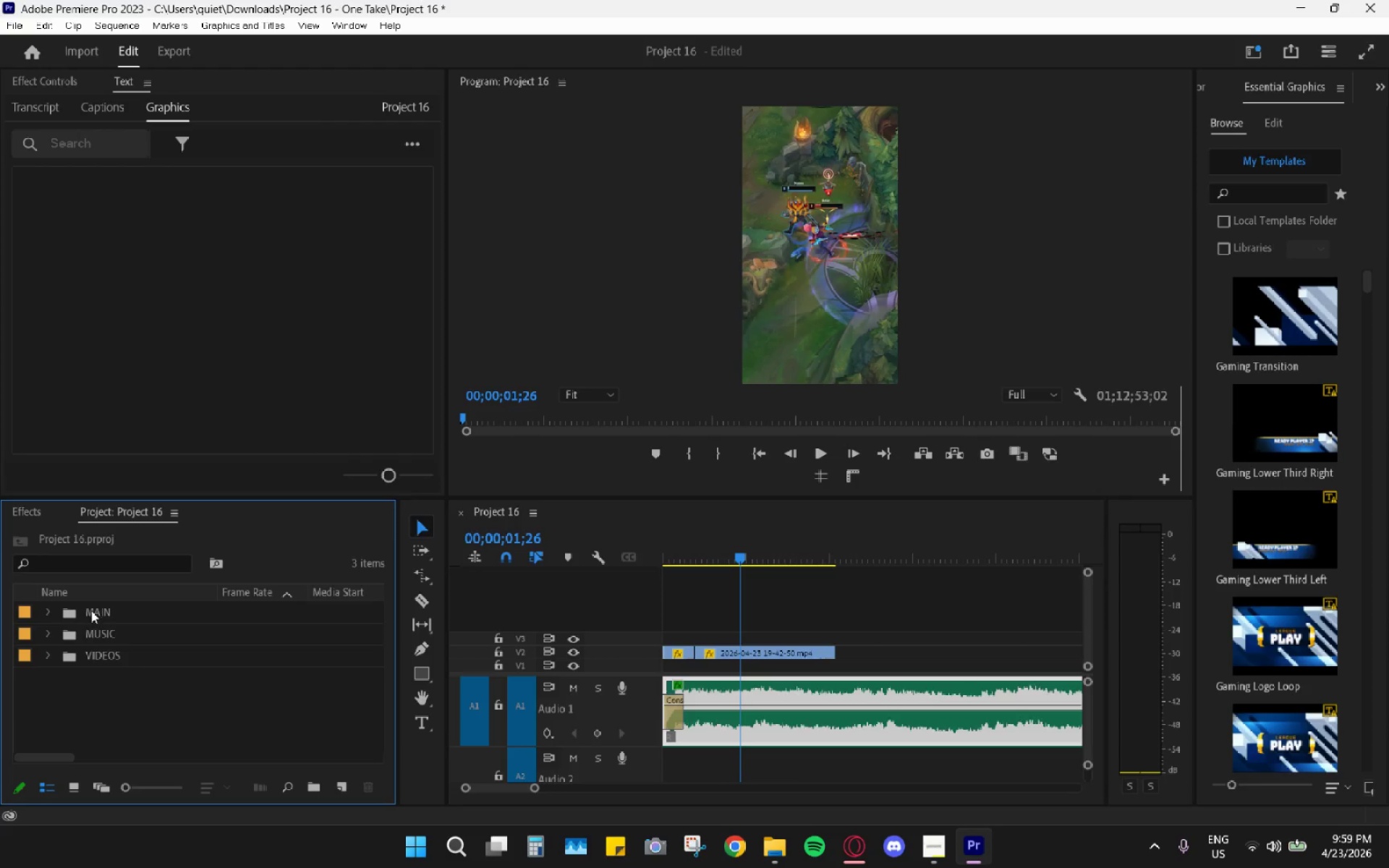 
left_click([339, 786])
 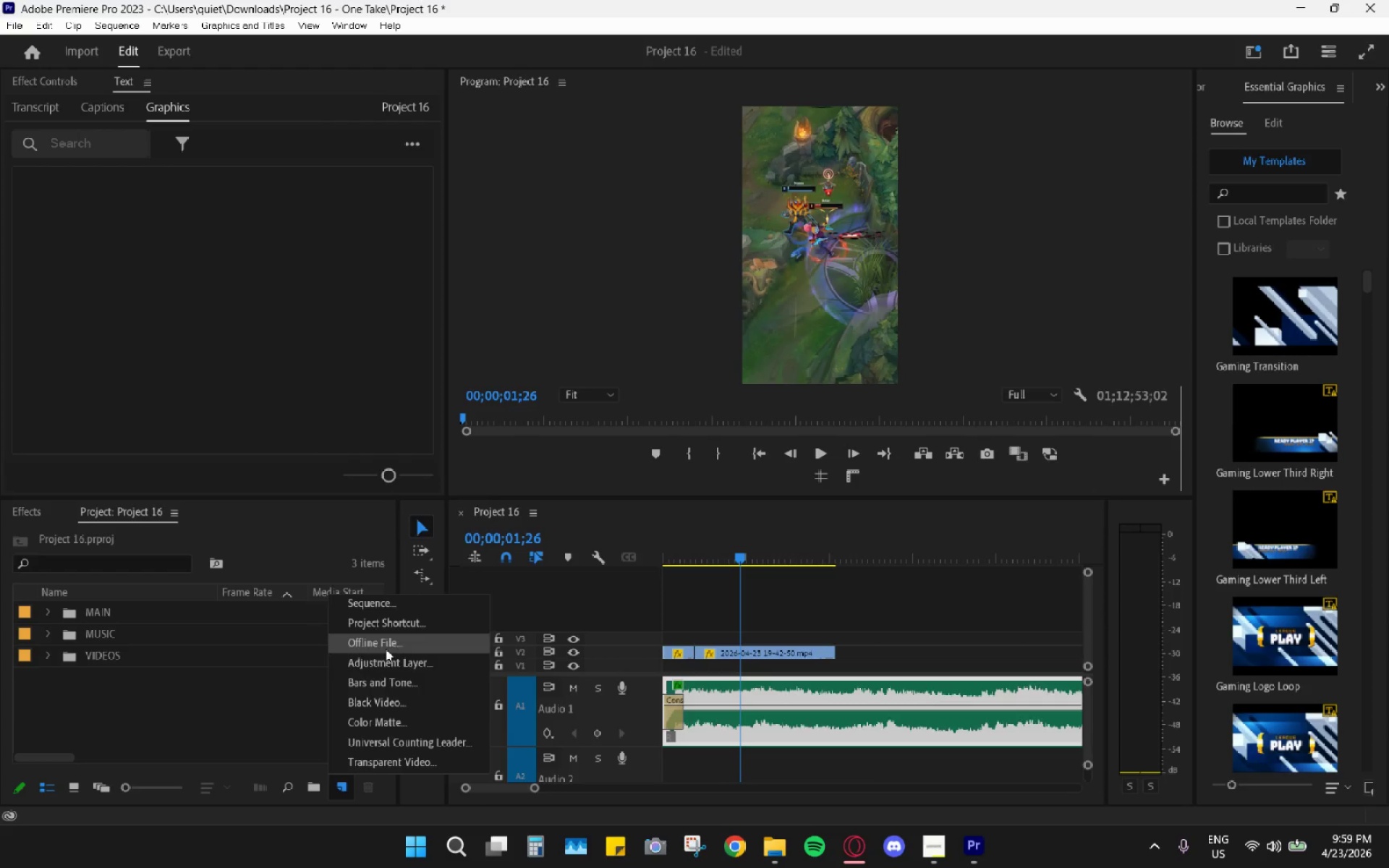 
left_click([391, 663])
 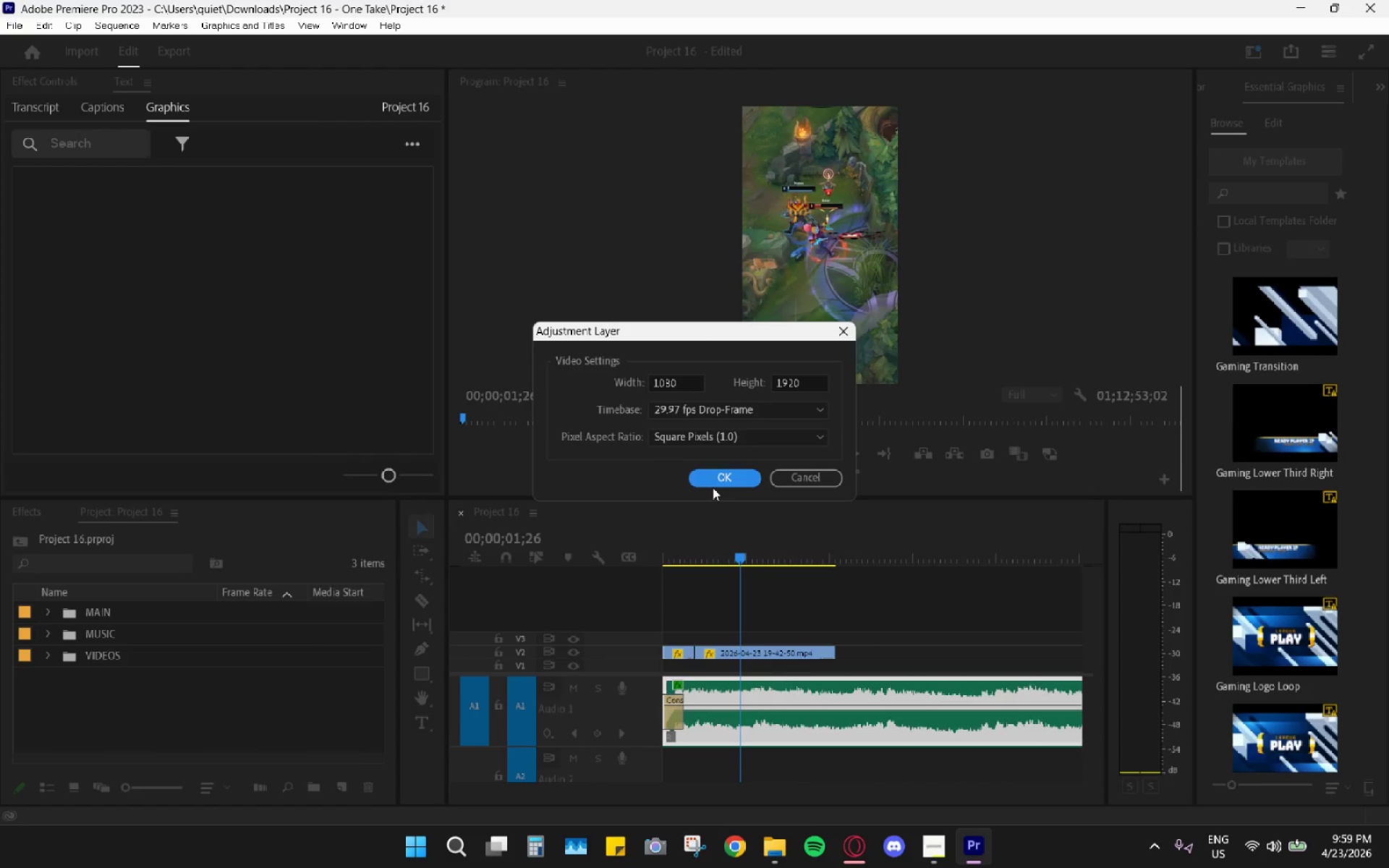 
double_click([720, 482])
 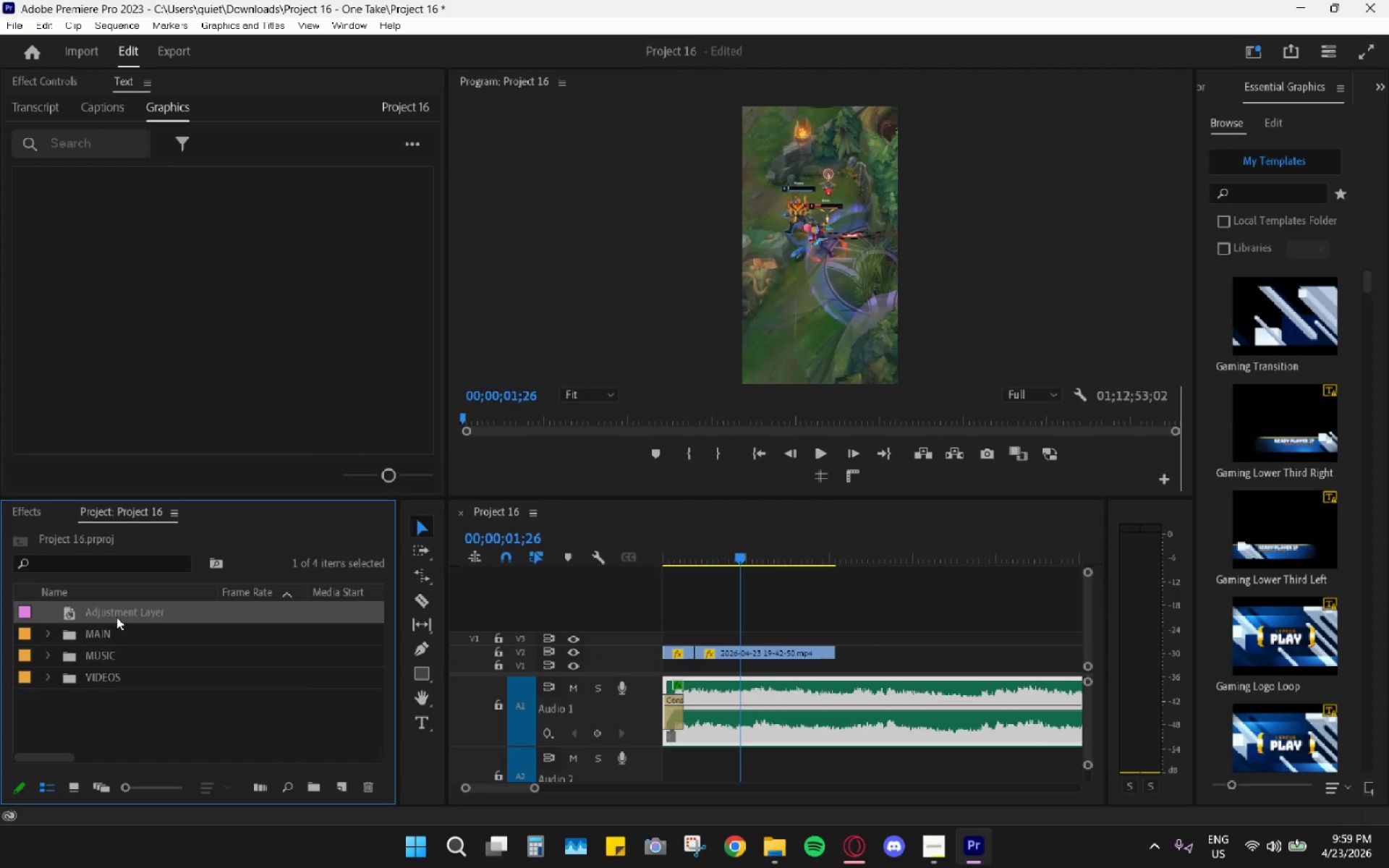 
left_click_drag(start_coordinate=[129, 610], to_coordinate=[708, 643])
 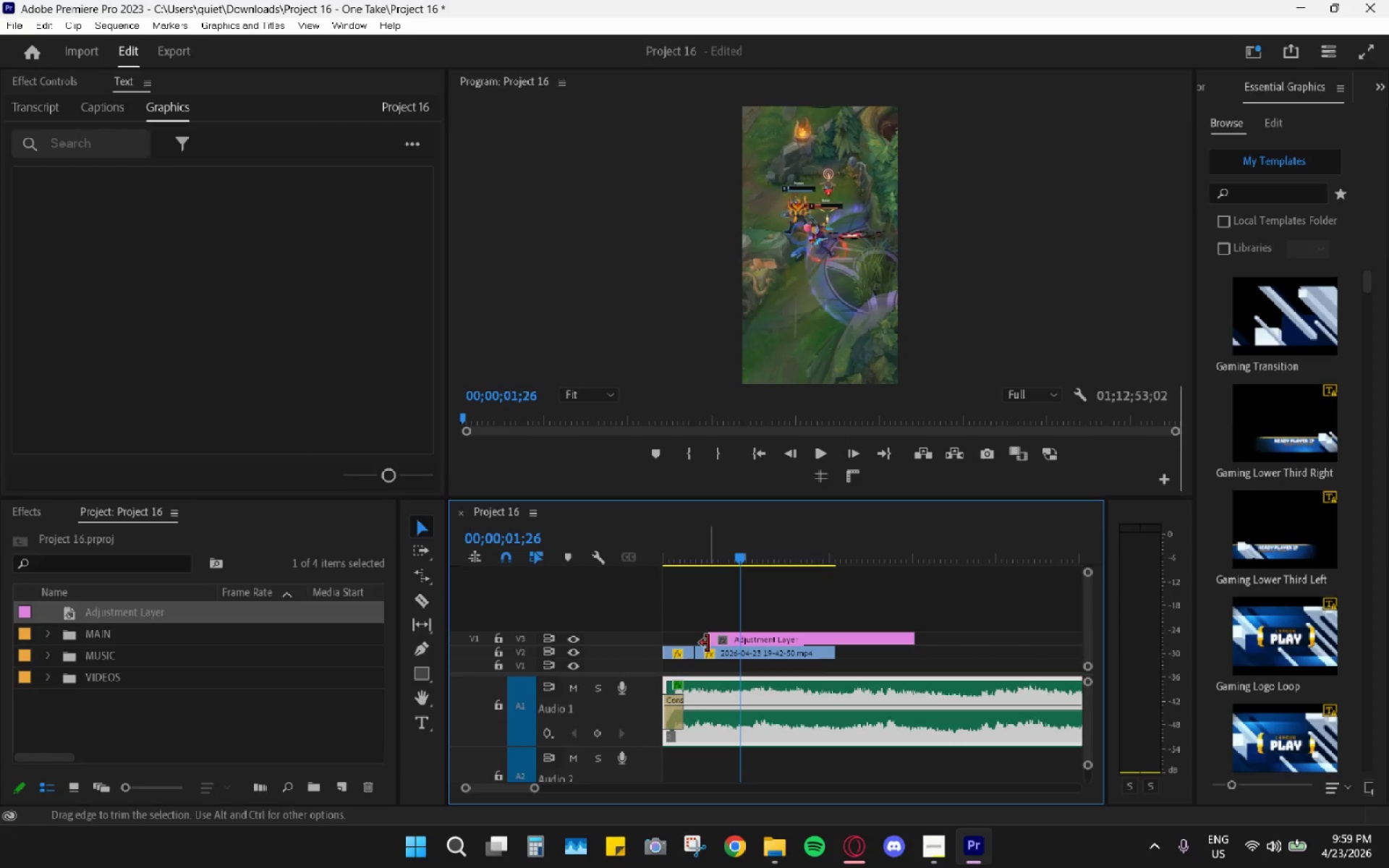 
wait(8.7)
 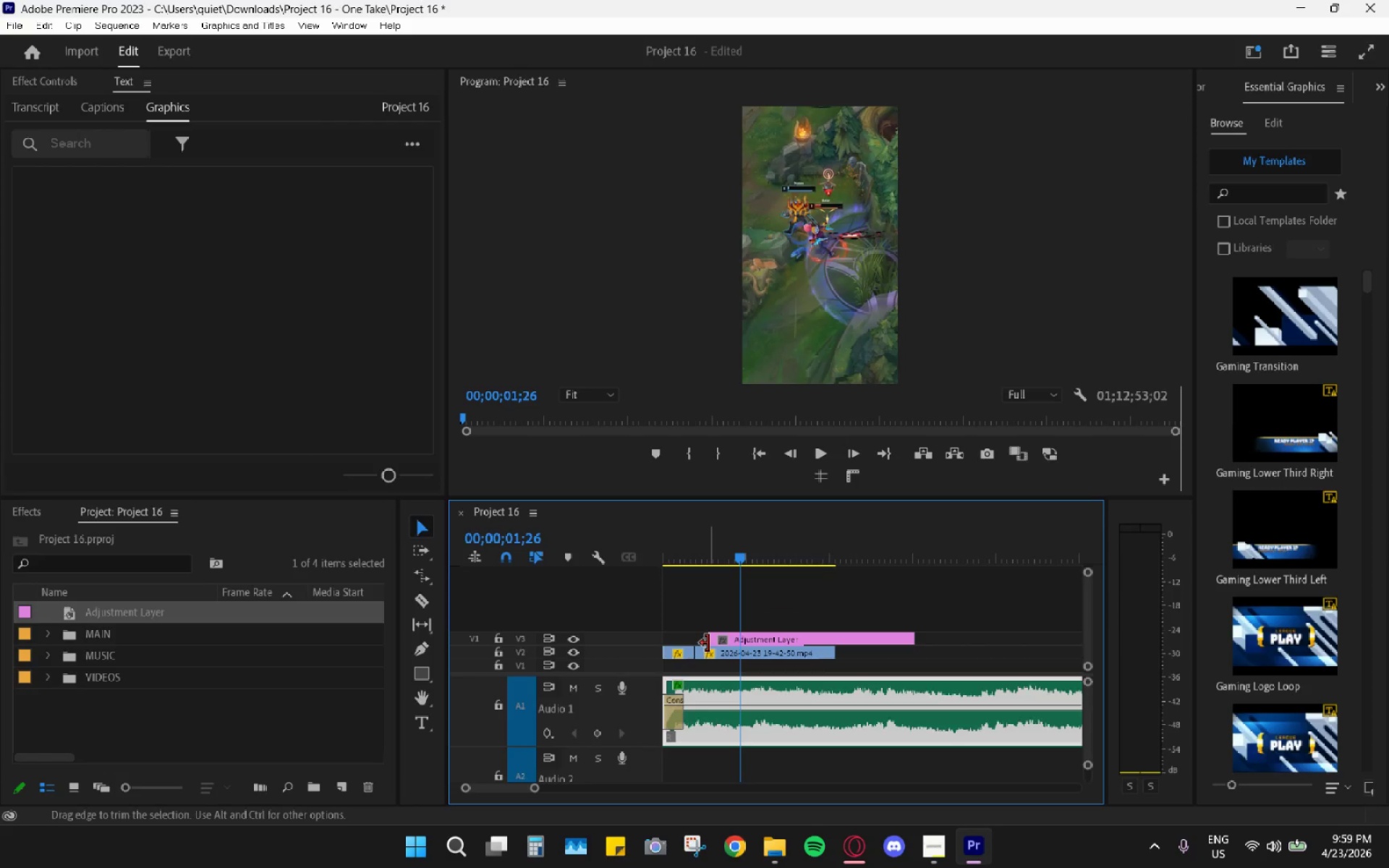 
left_click([829, 643])
 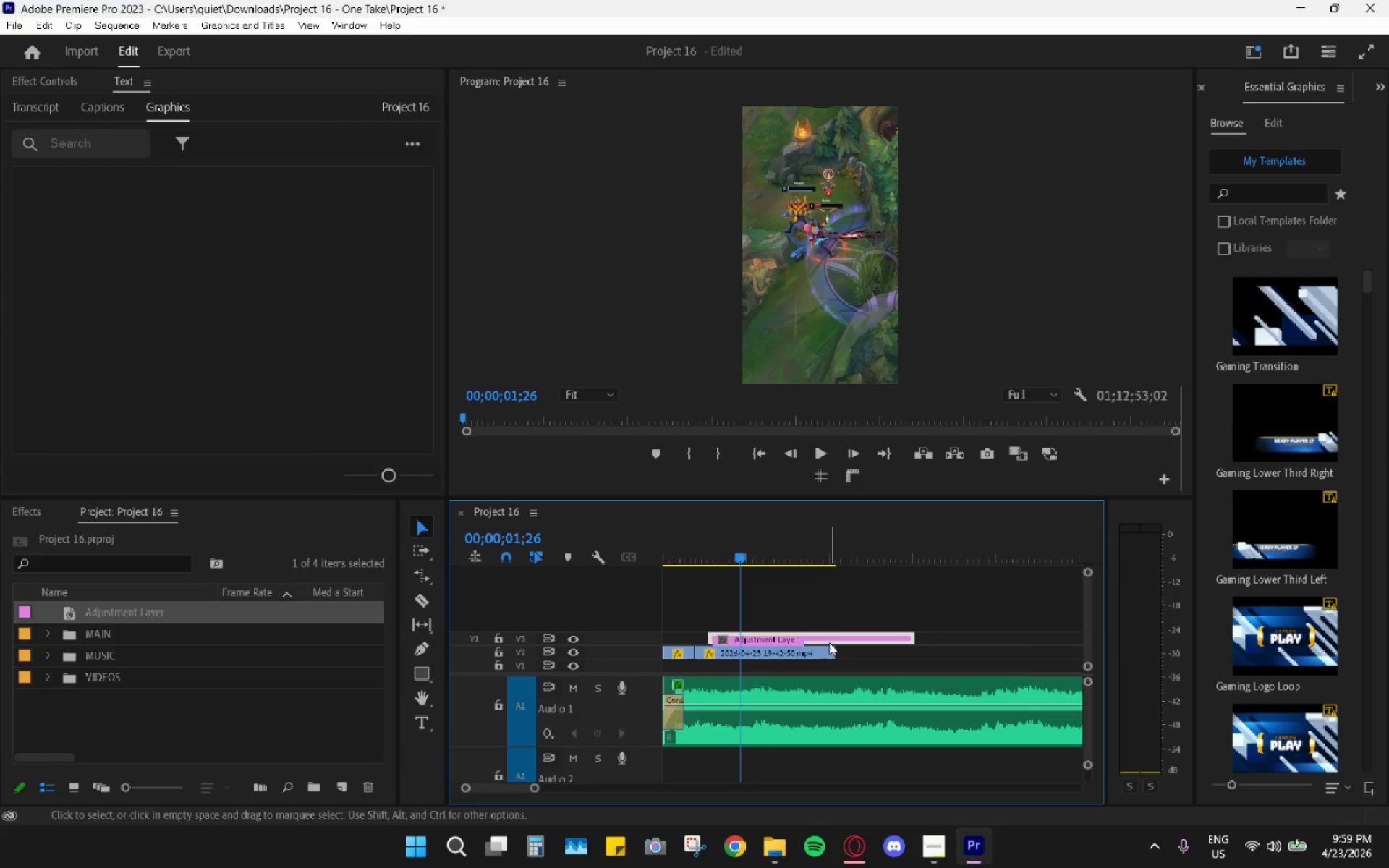 
right_click([829, 642])
 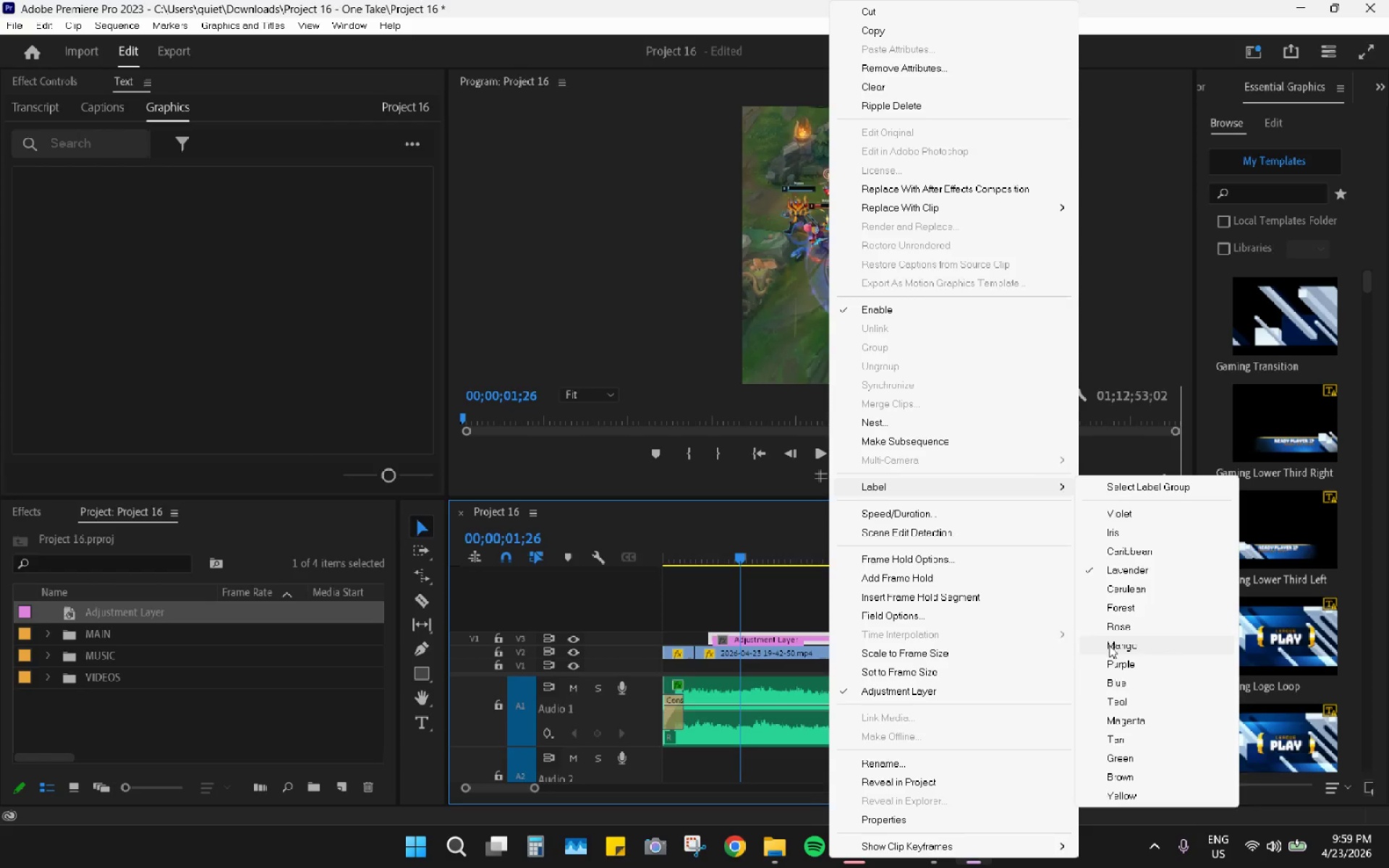 
left_click([1135, 684])
 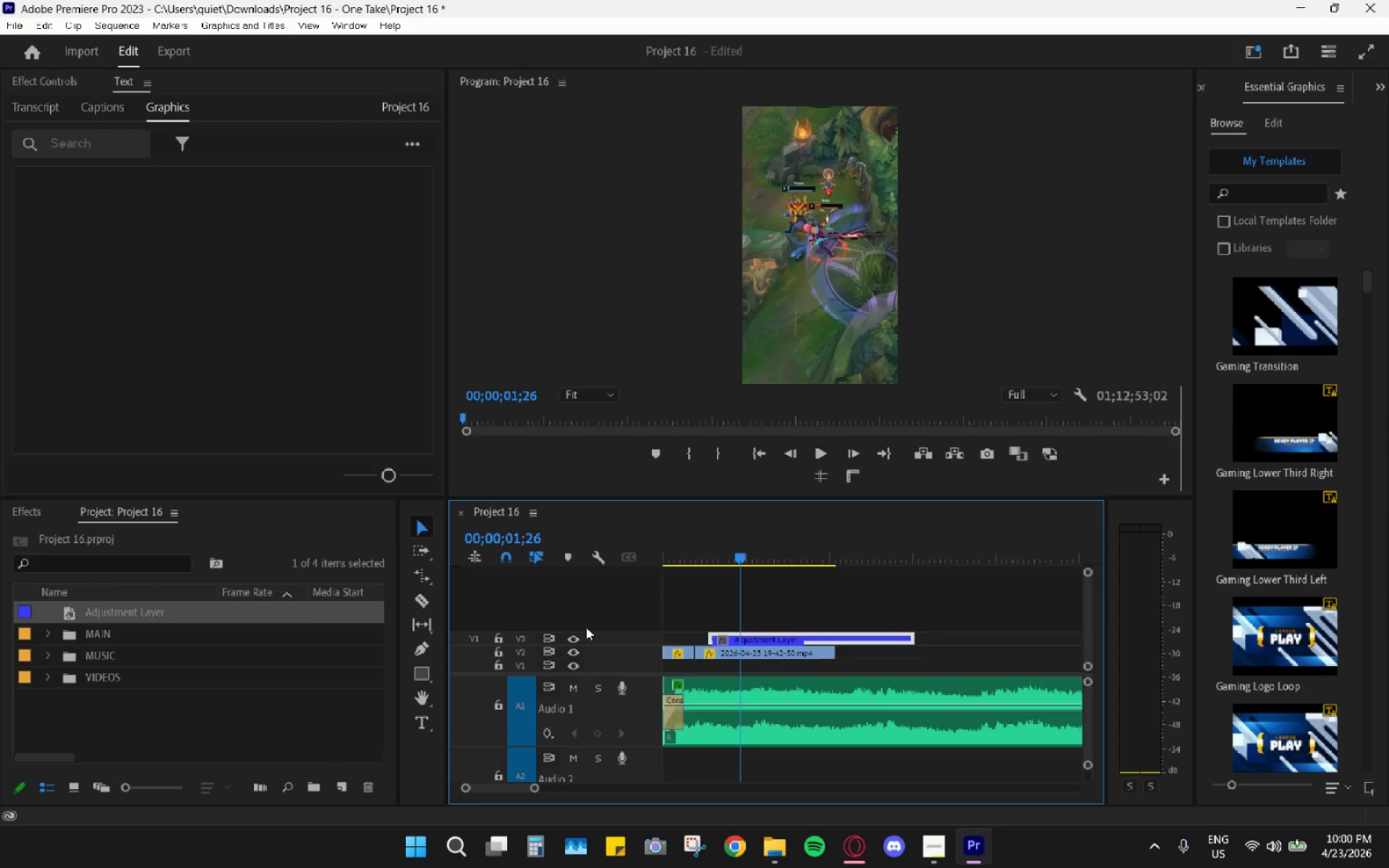 
wait(34.09)
 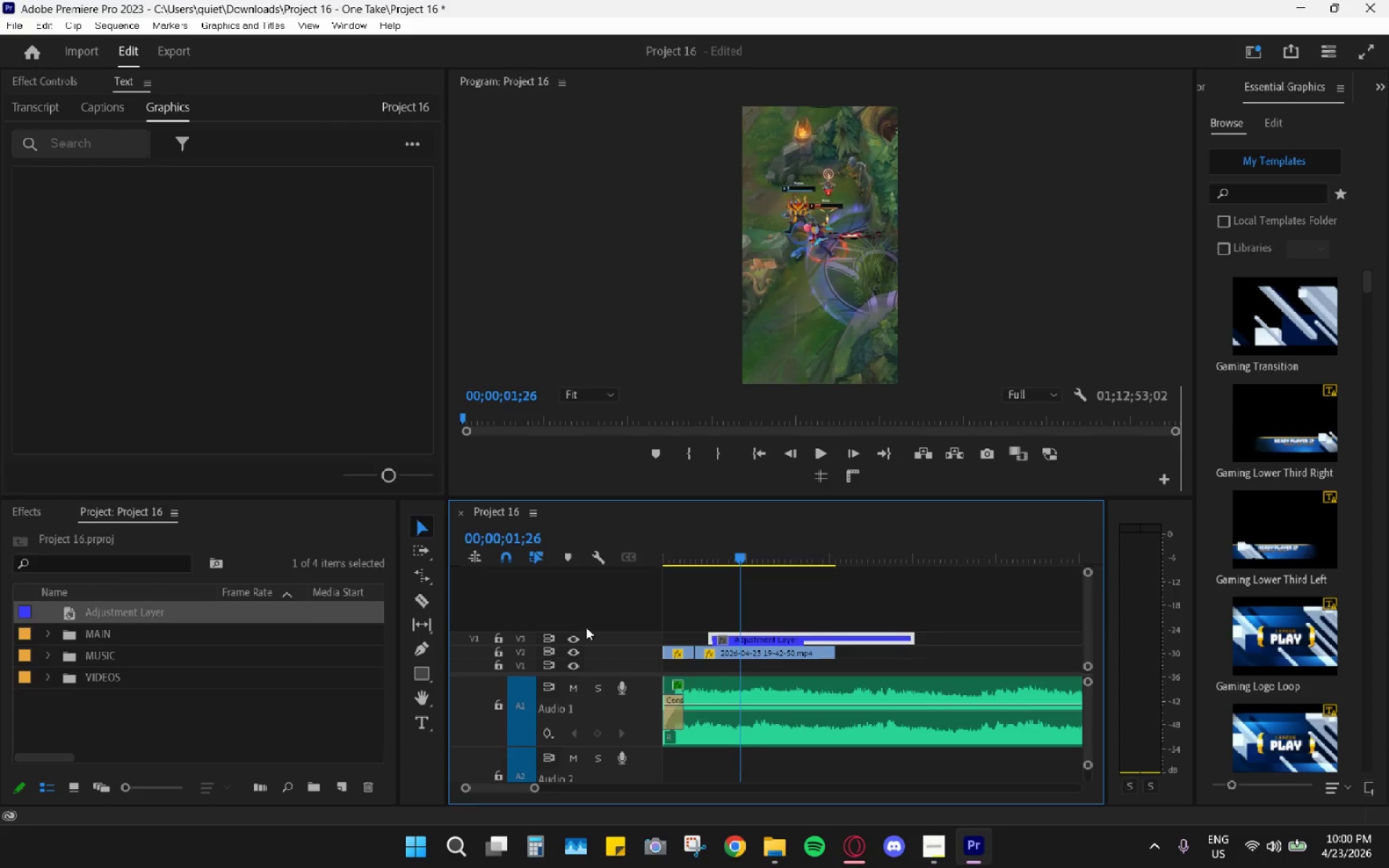 
left_click_drag(start_coordinate=[906, 637], to_coordinate=[831, 638])
 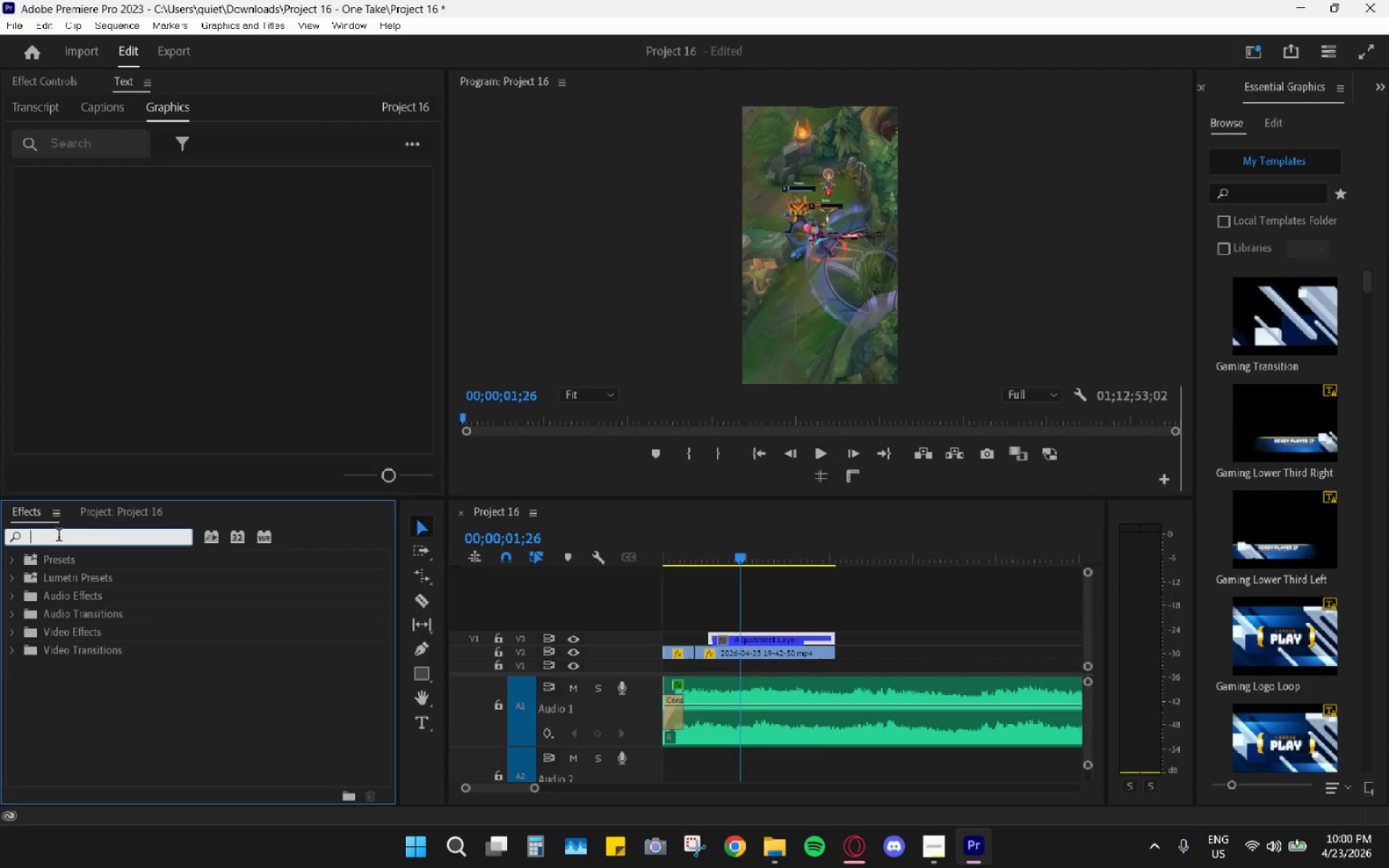 
type(transform)
 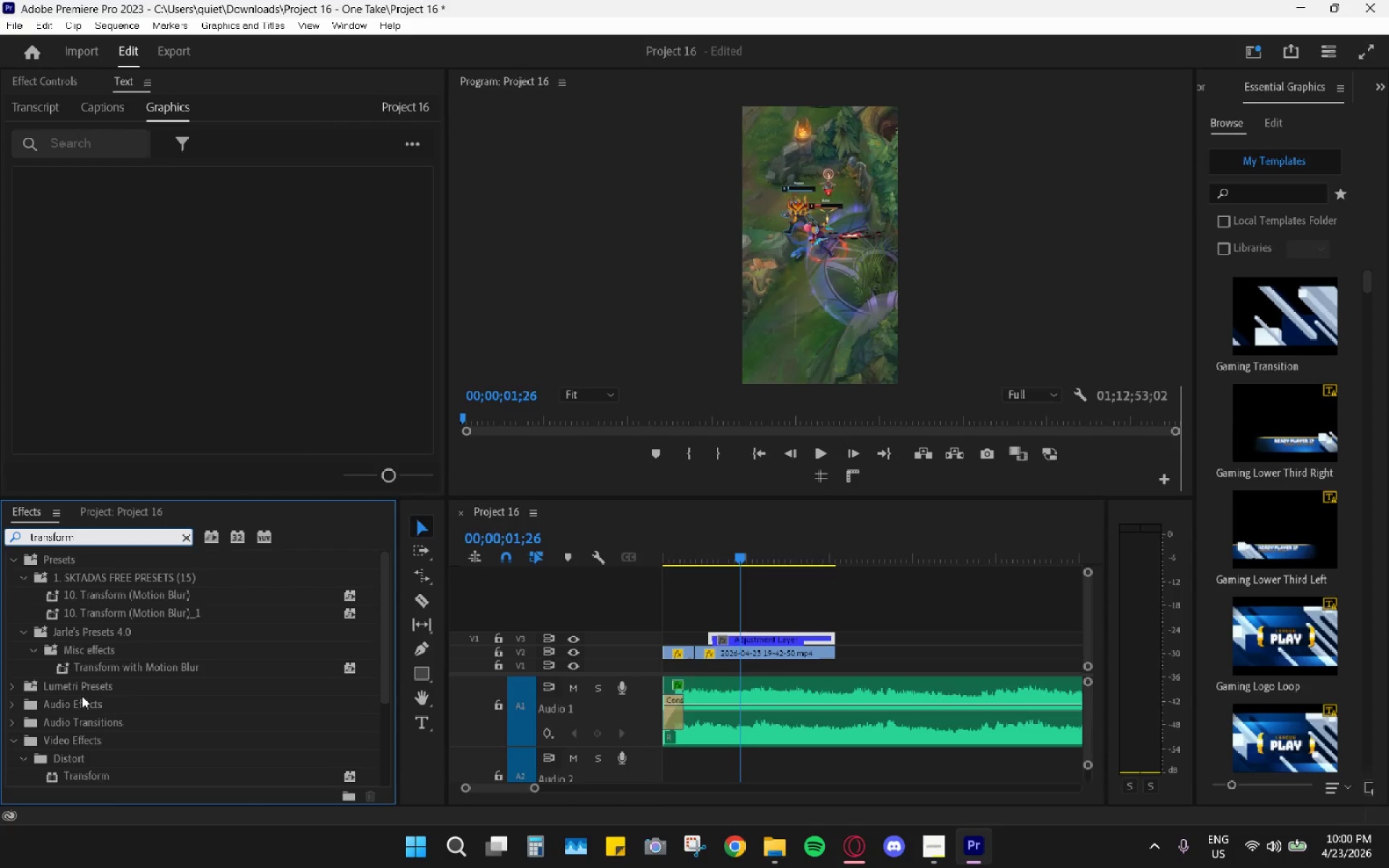 
left_click_drag(start_coordinate=[88, 778], to_coordinate=[791, 639])
 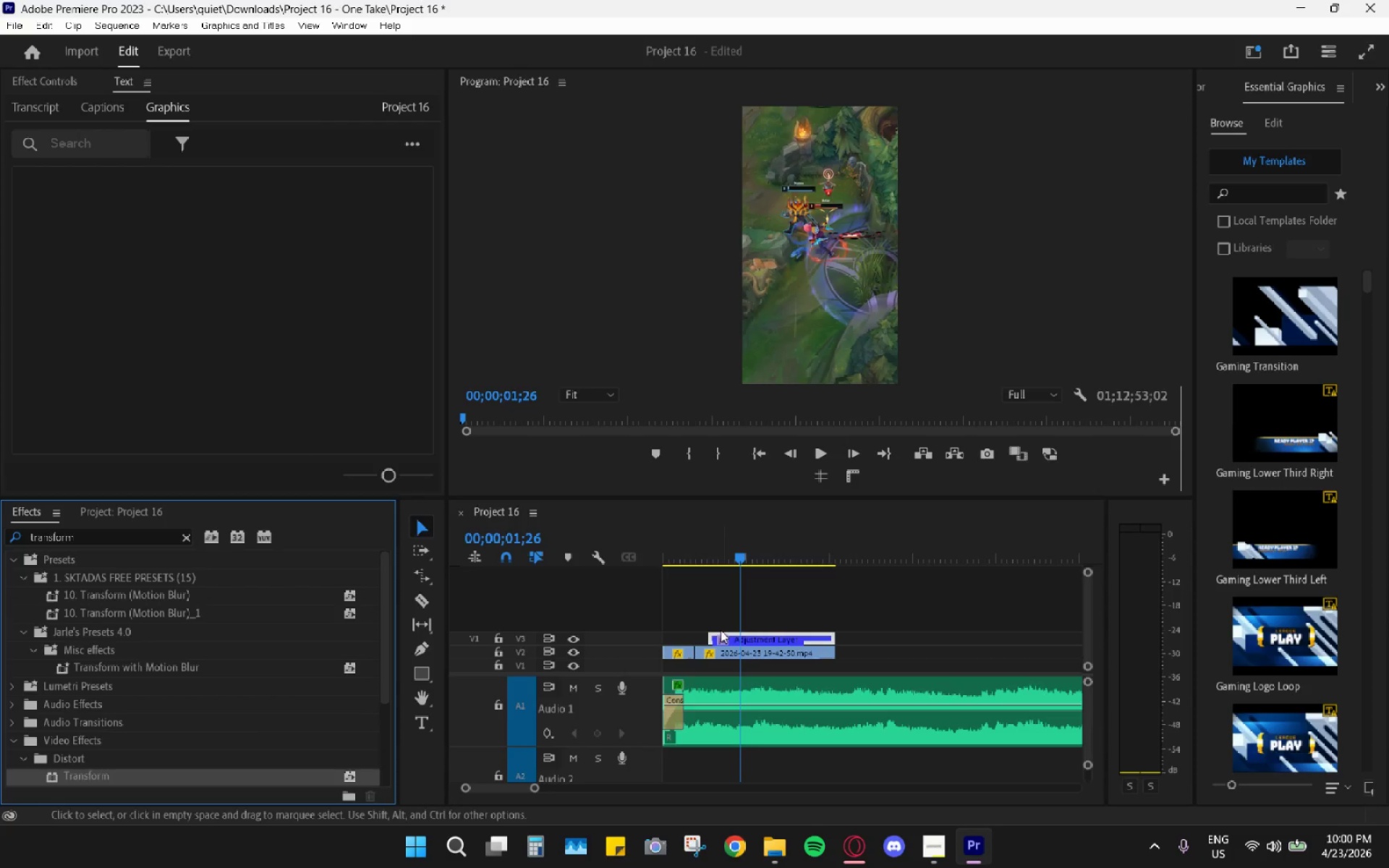 
right_click([745, 634])
 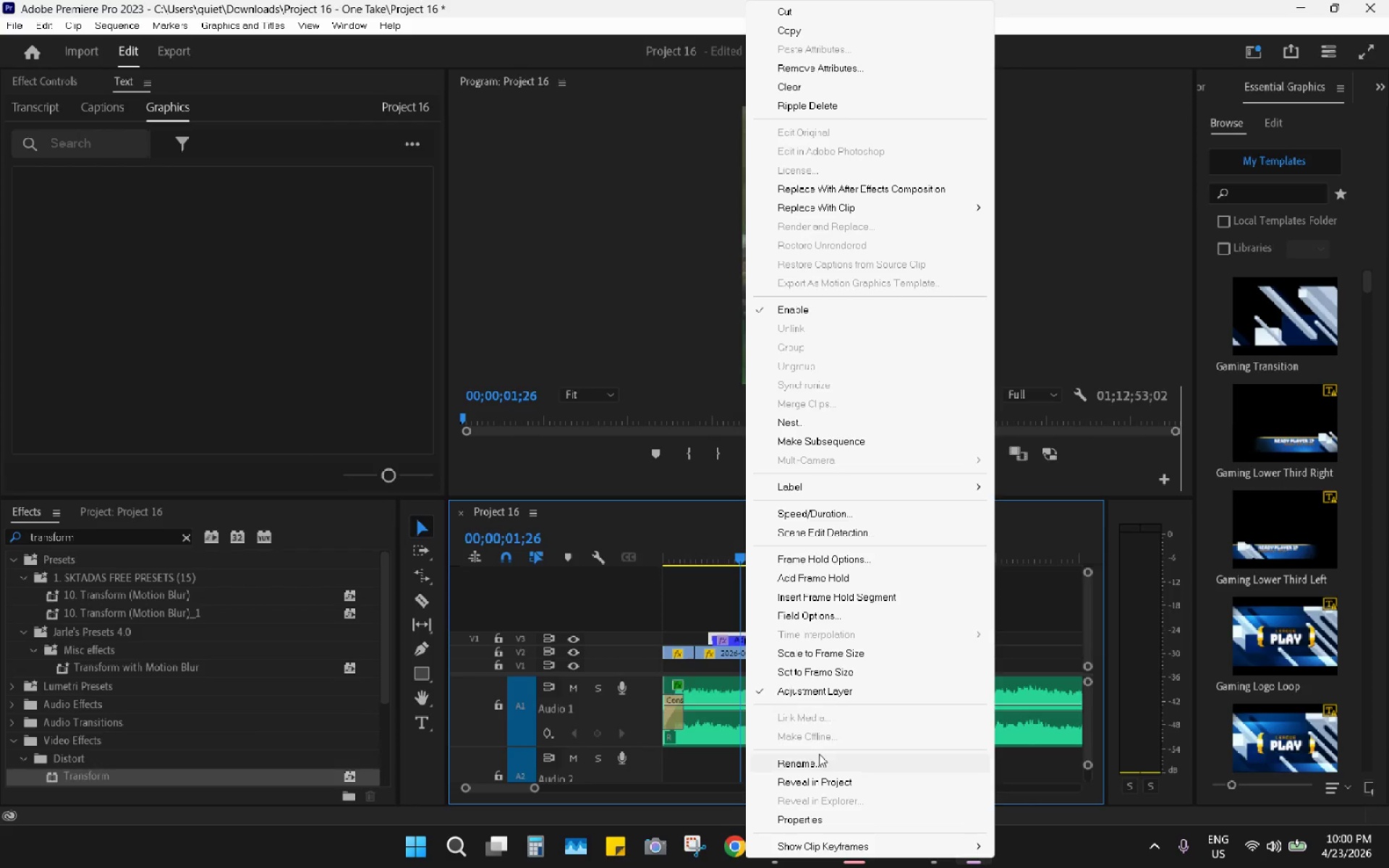 
left_click([818, 759])
 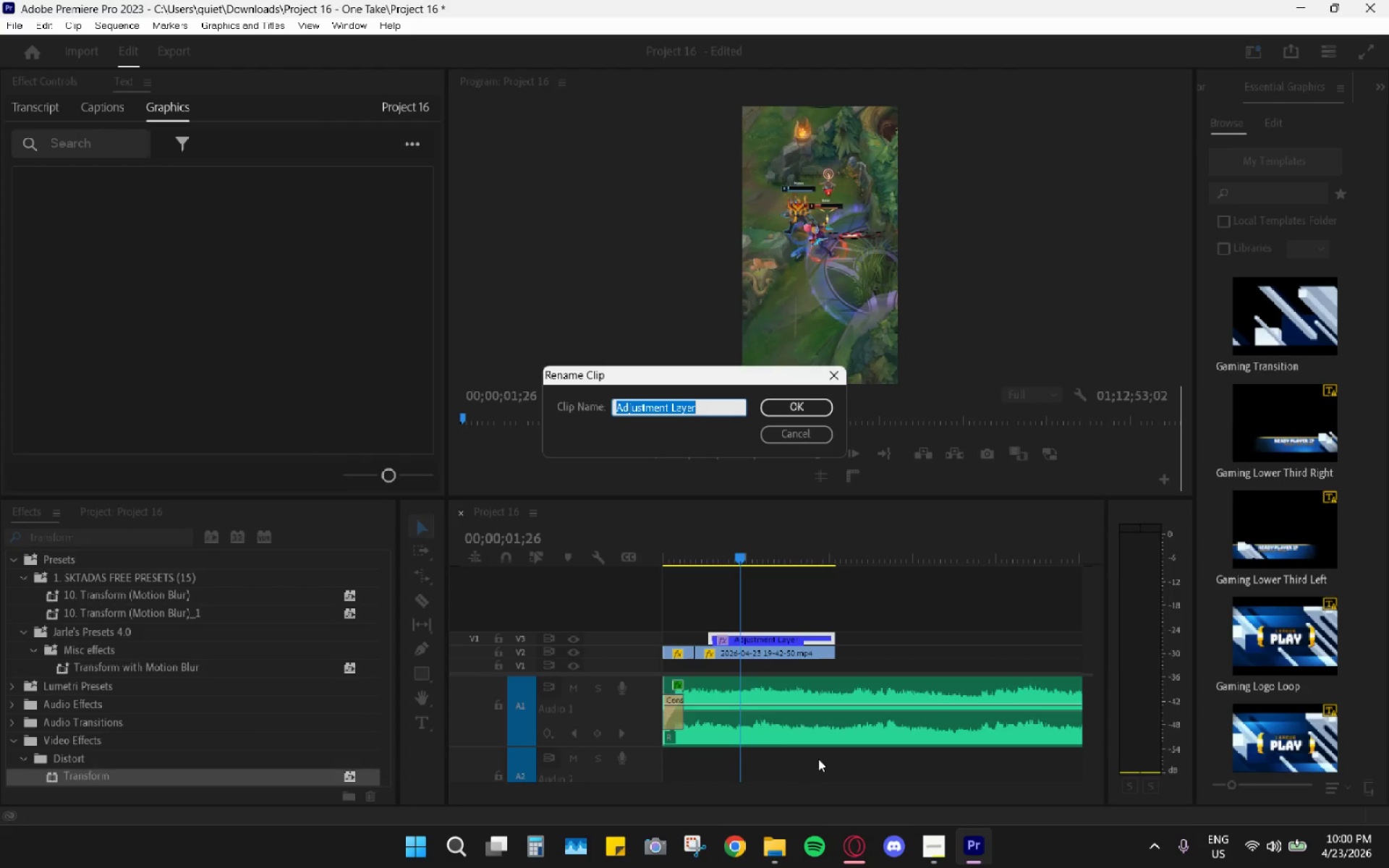 
type(Zoom)
 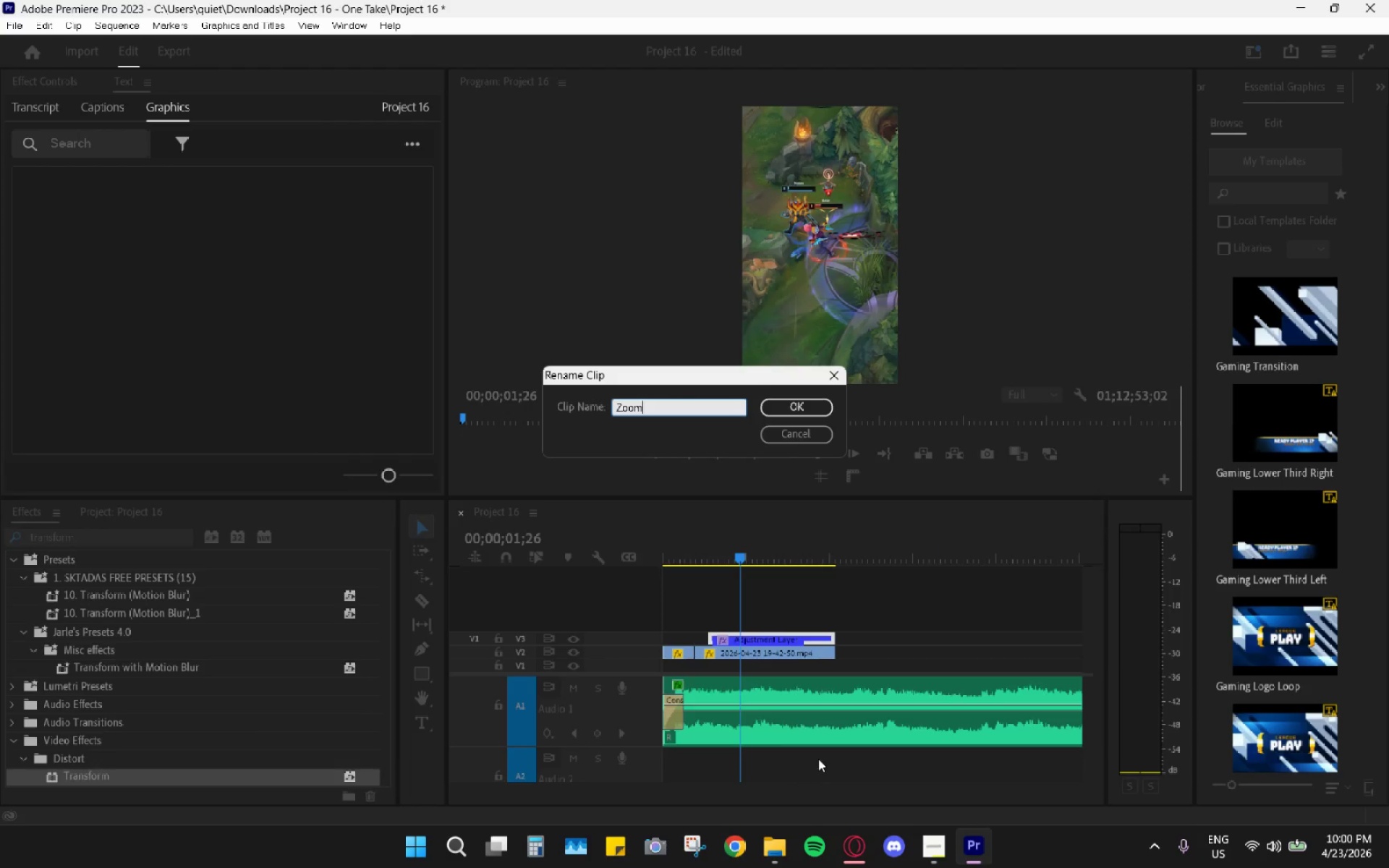 
key(Enter)
 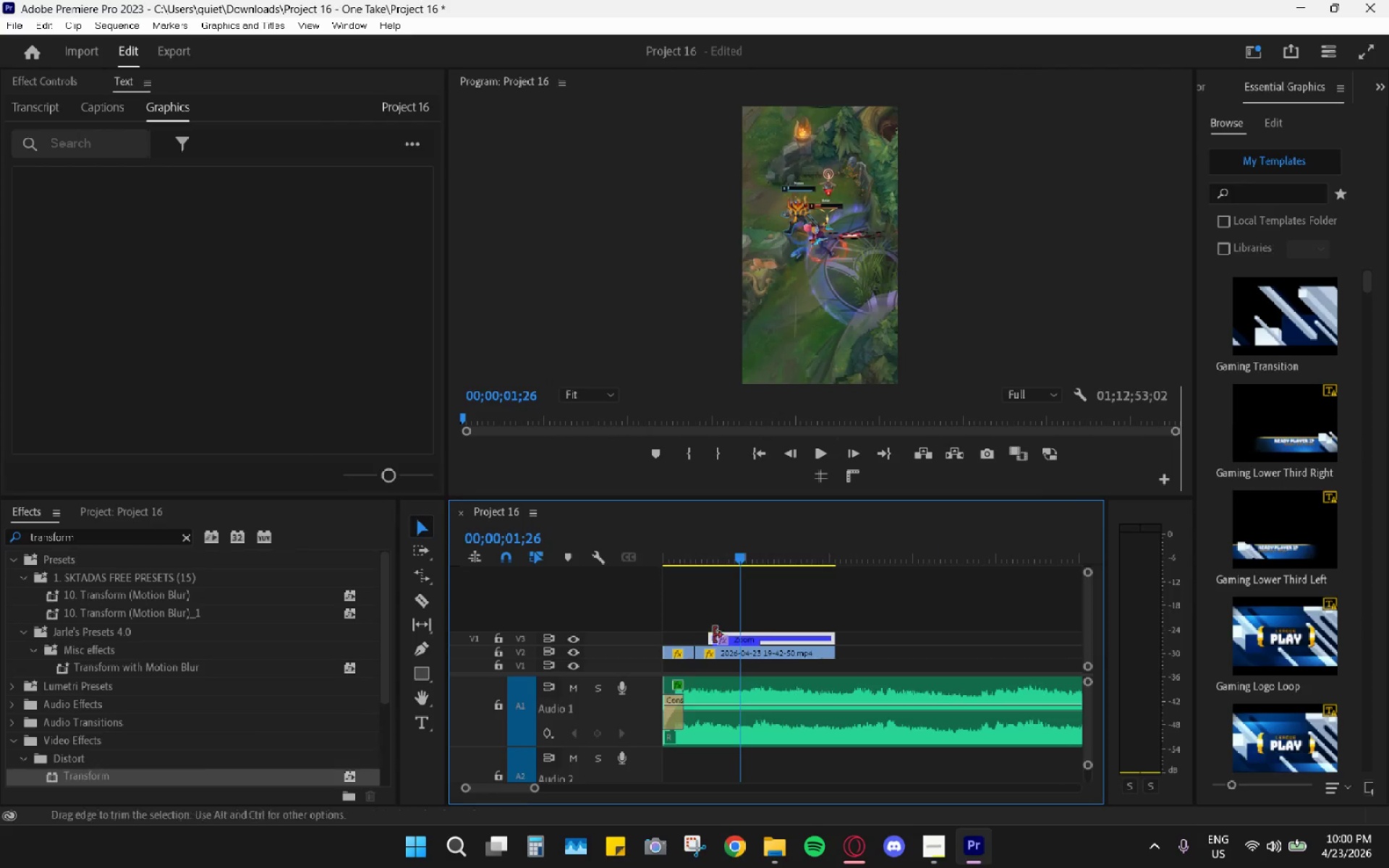 
left_click_drag(start_coordinate=[715, 537], to_coordinate=[679, 536])
 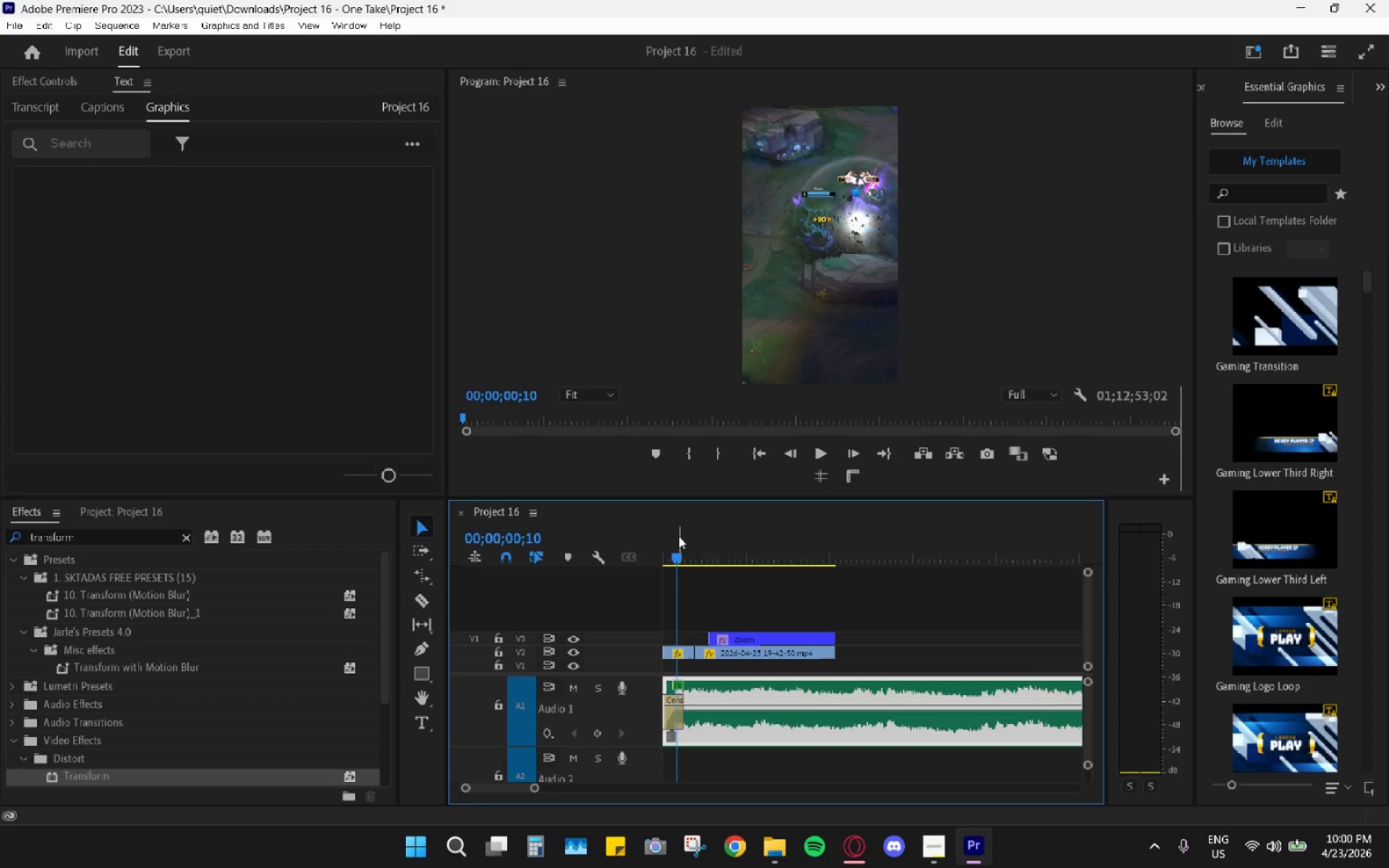 
key(Space)
 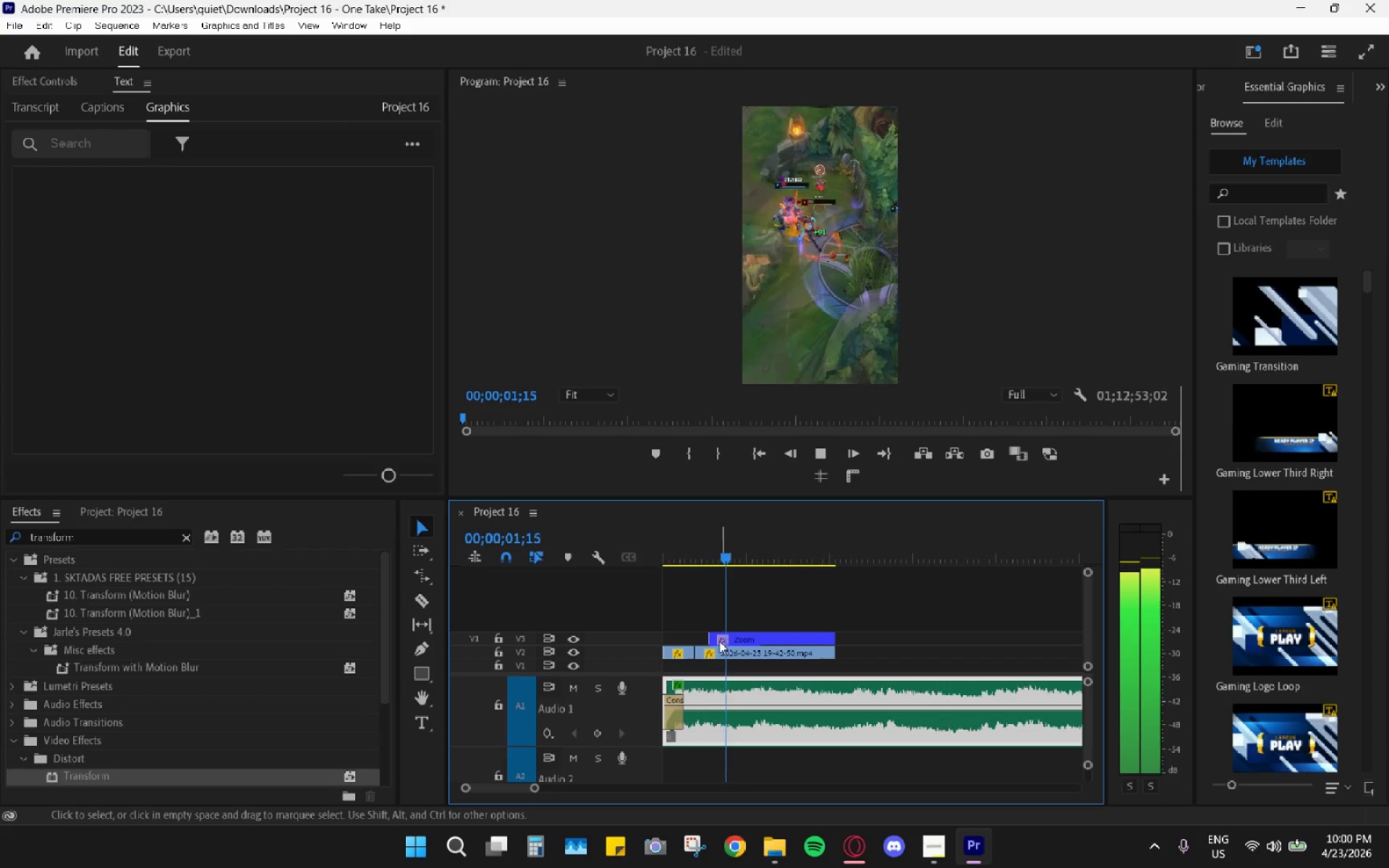 
key(Space)
 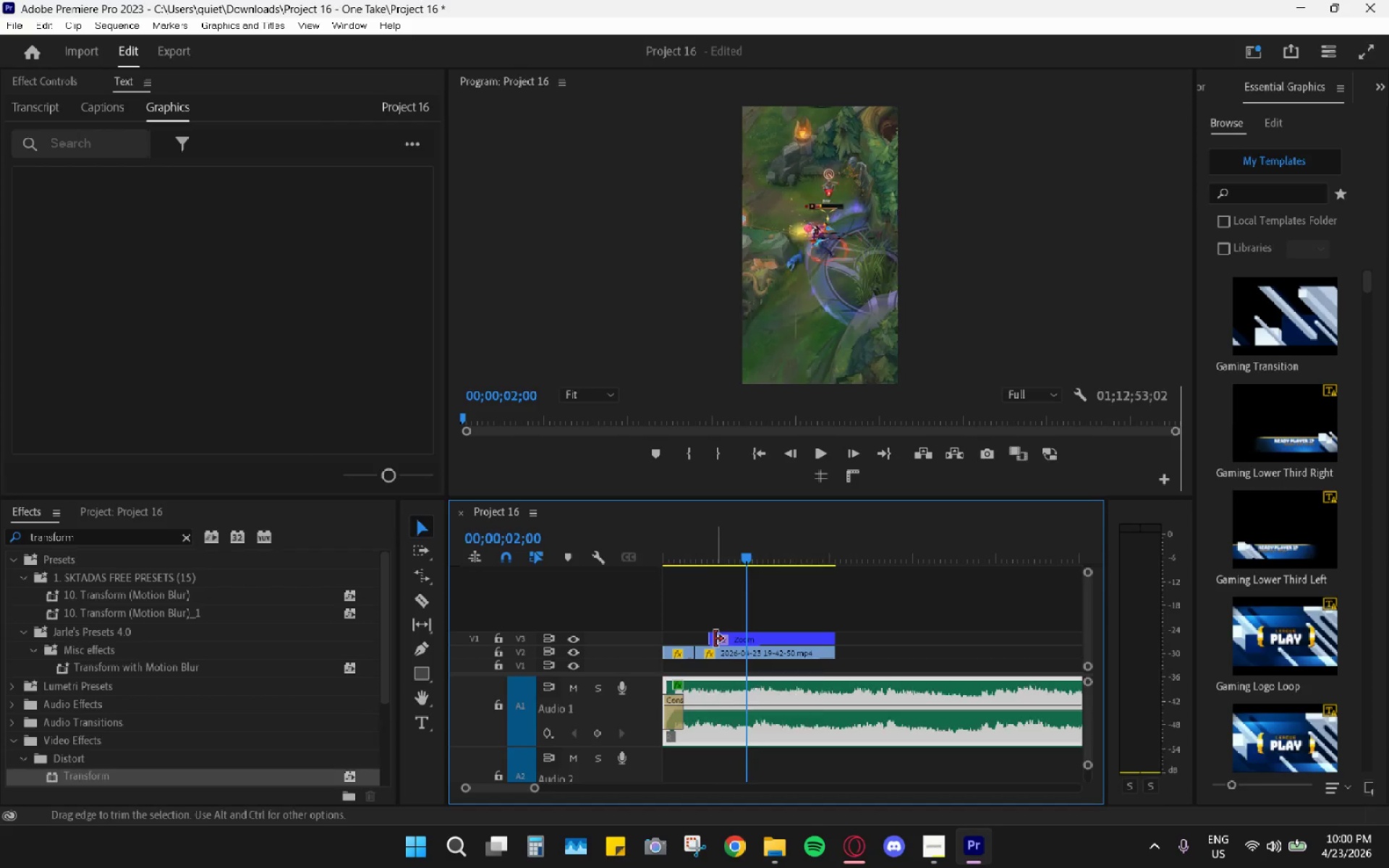 
key(Space)
 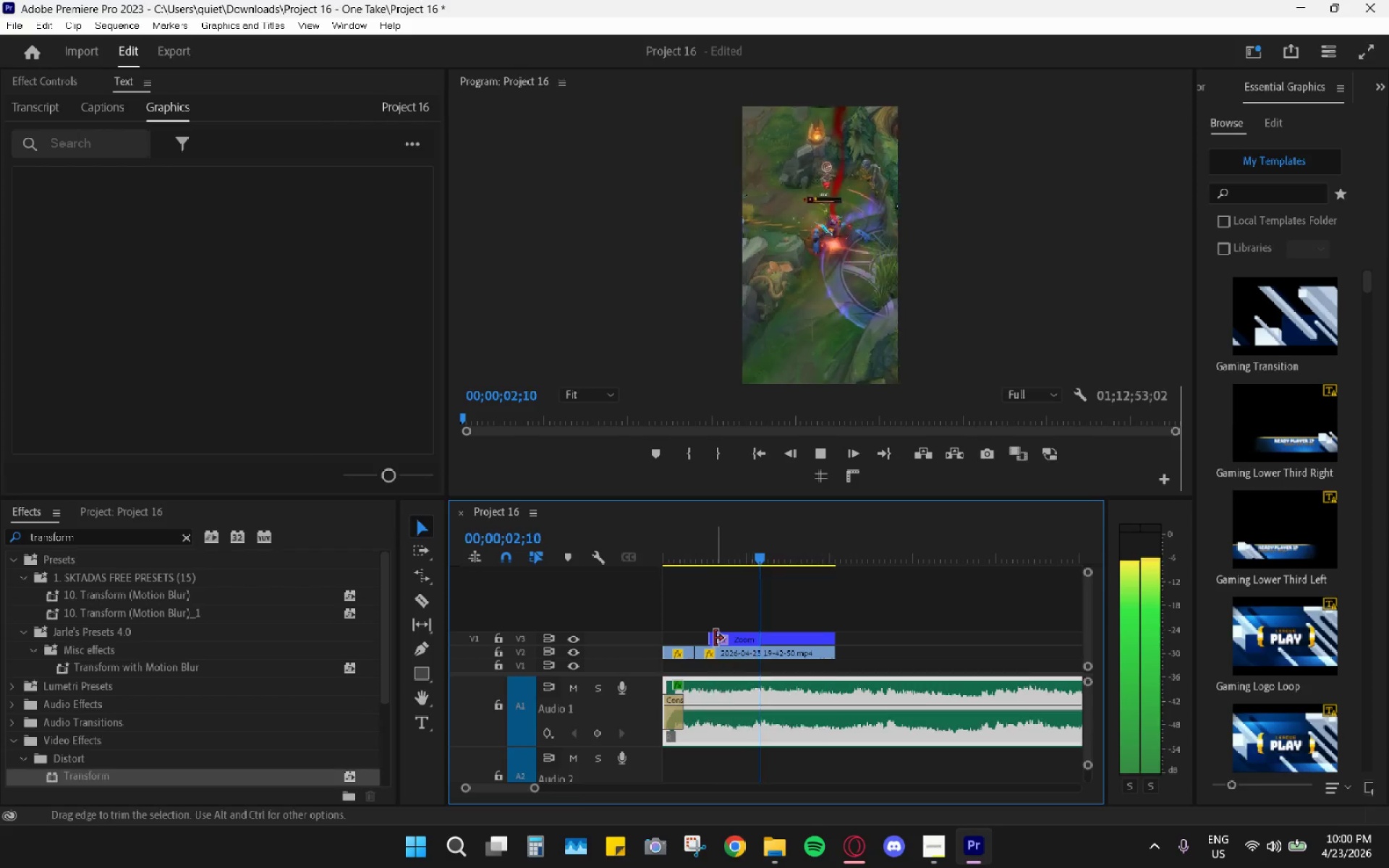 
key(Space)
 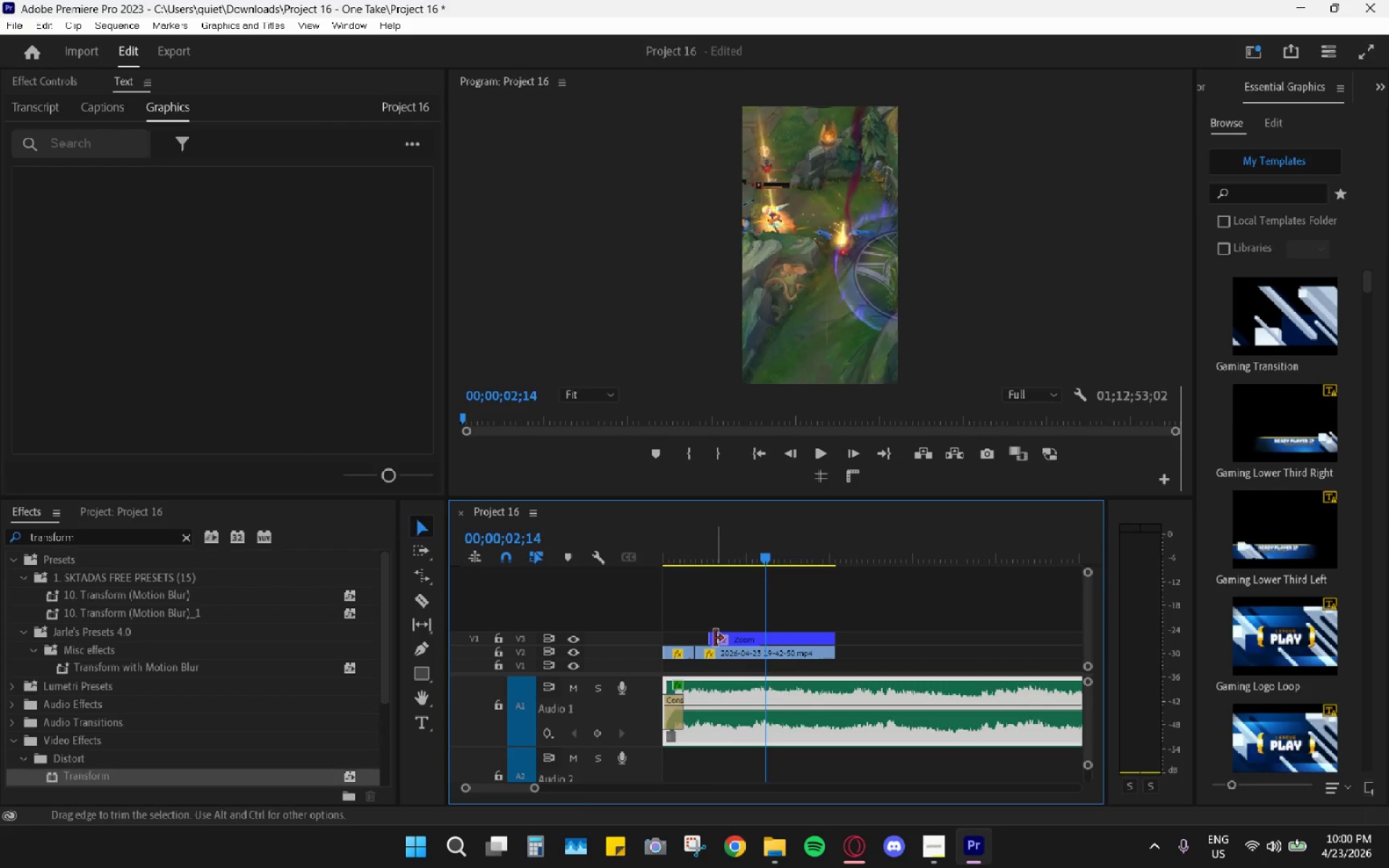 
key(Space)
 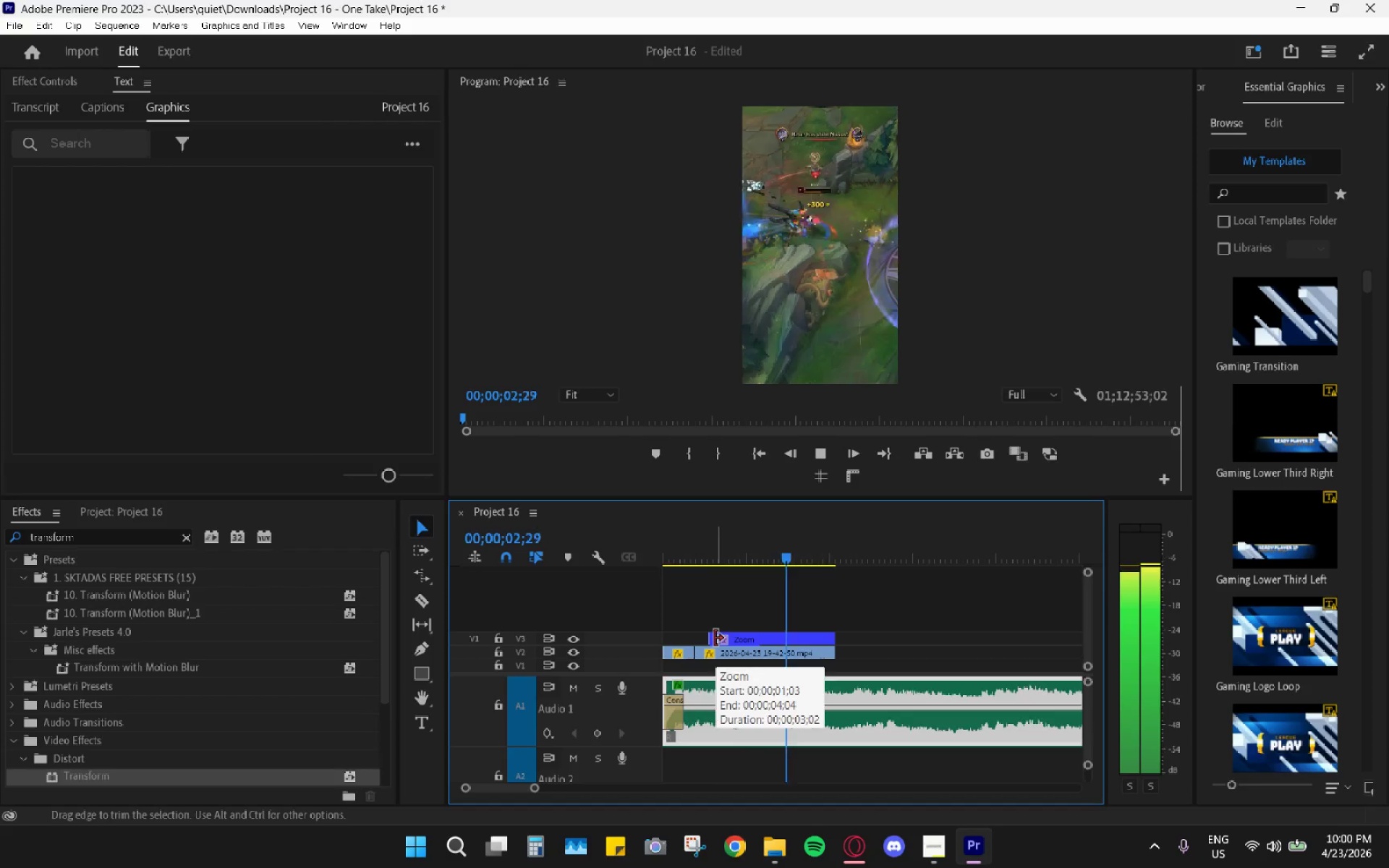 
key(Space)
 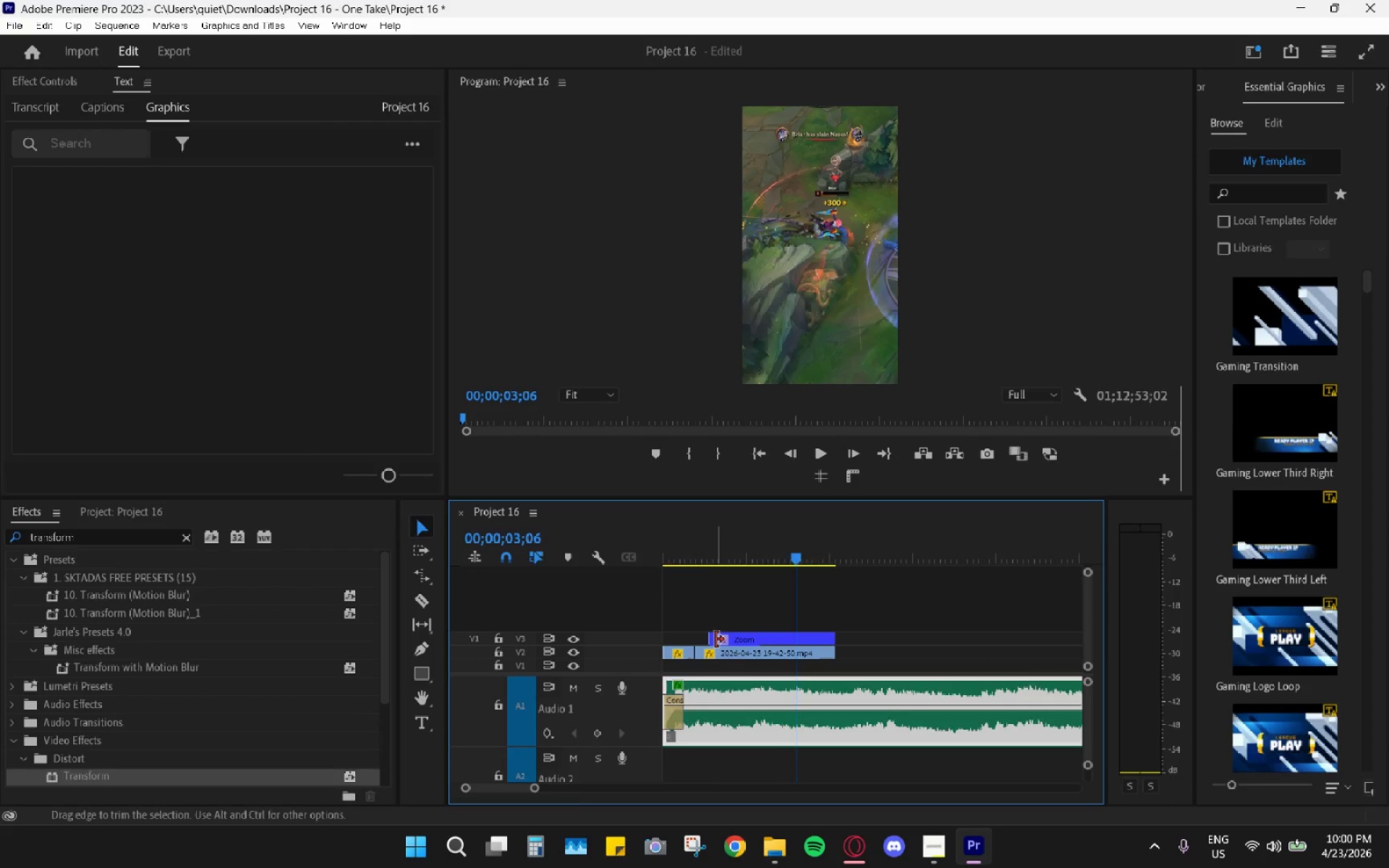 
left_click_drag(start_coordinate=[710, 637], to_coordinate=[796, 633])
 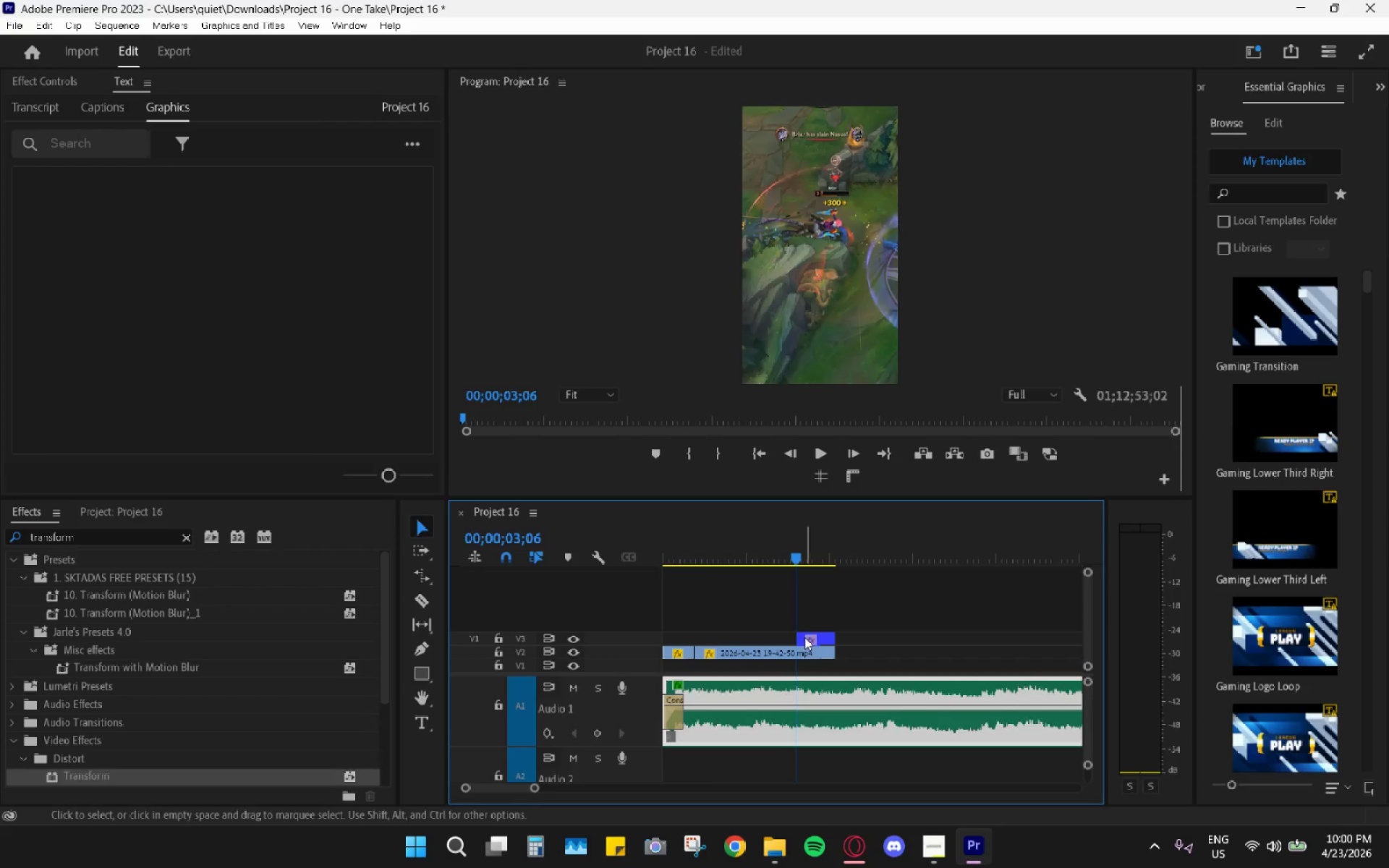 
left_click([809, 639])
 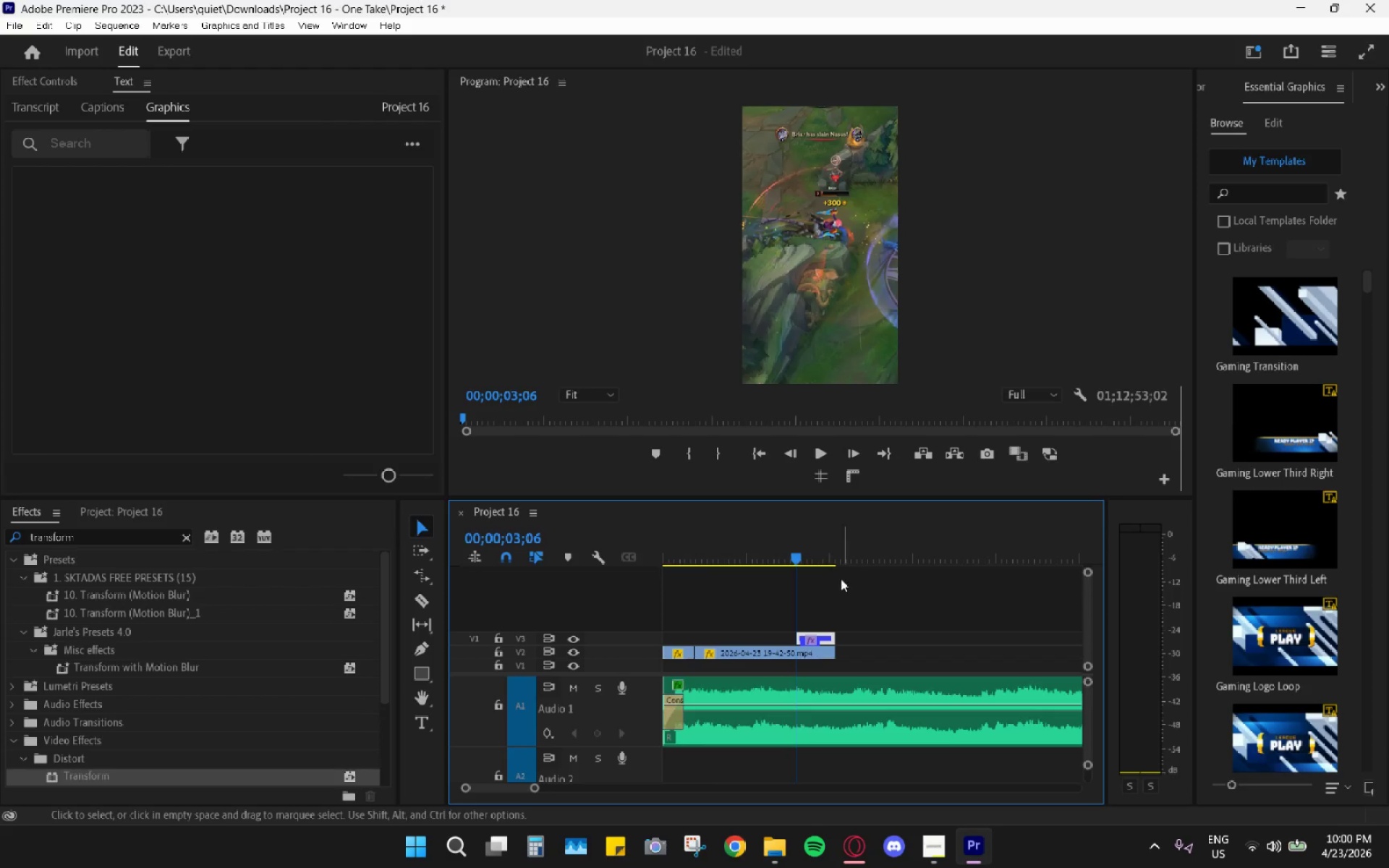 
left_click_drag(start_coordinate=[800, 557], to_coordinate=[809, 558])
 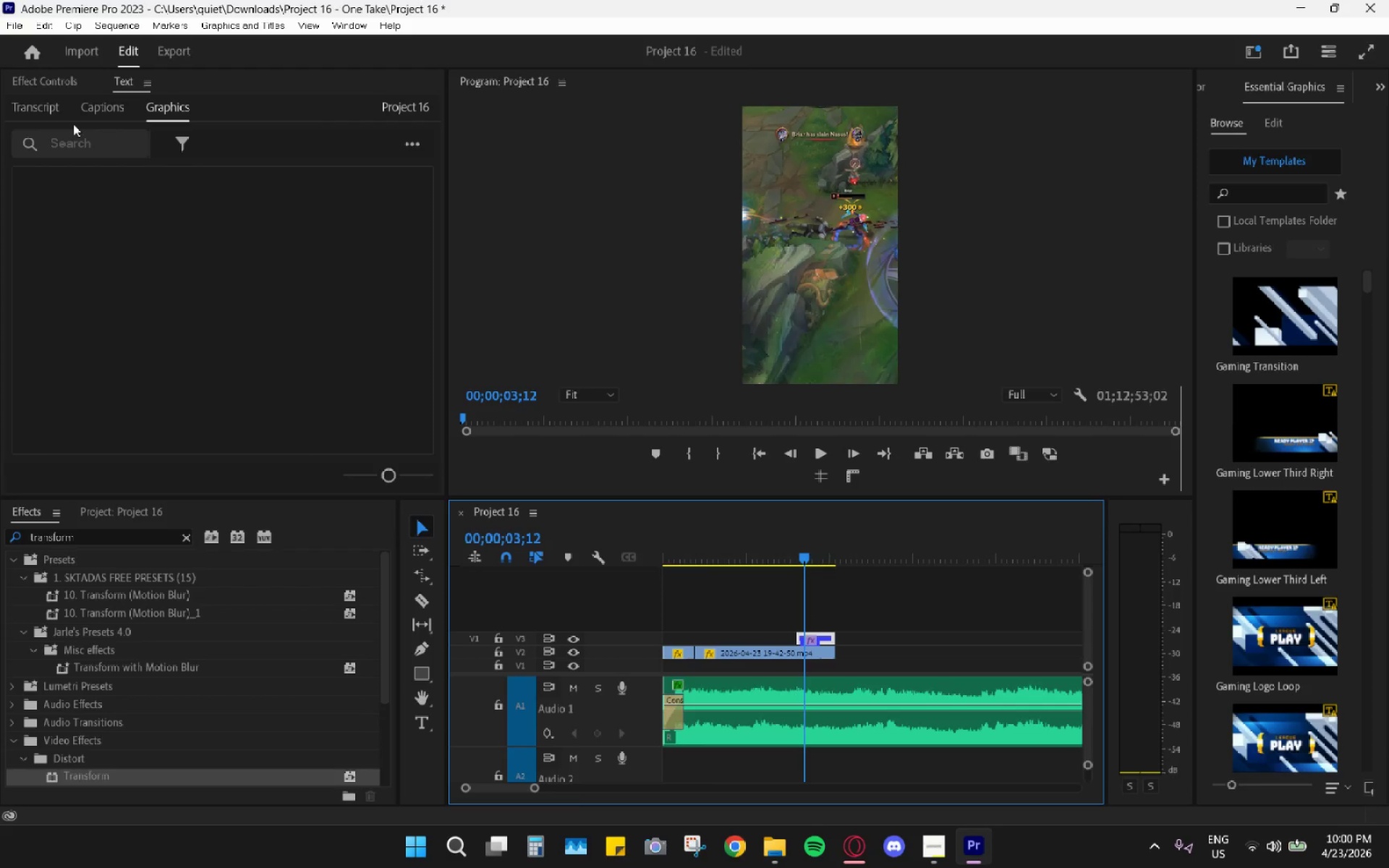 
left_click([33, 77])
 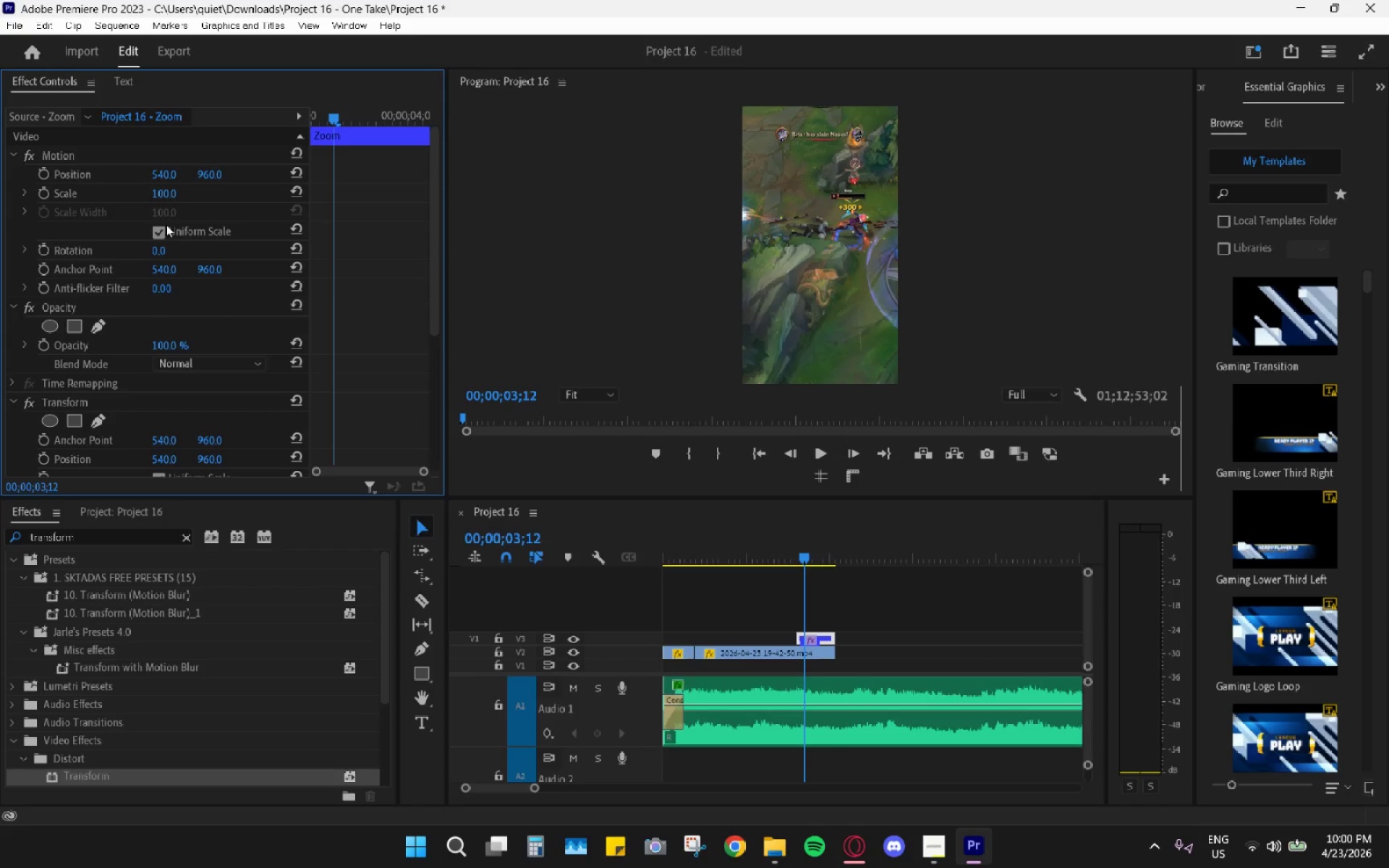 
scroll: coordinate [172, 361], scroll_direction: down, amount: 4.0
 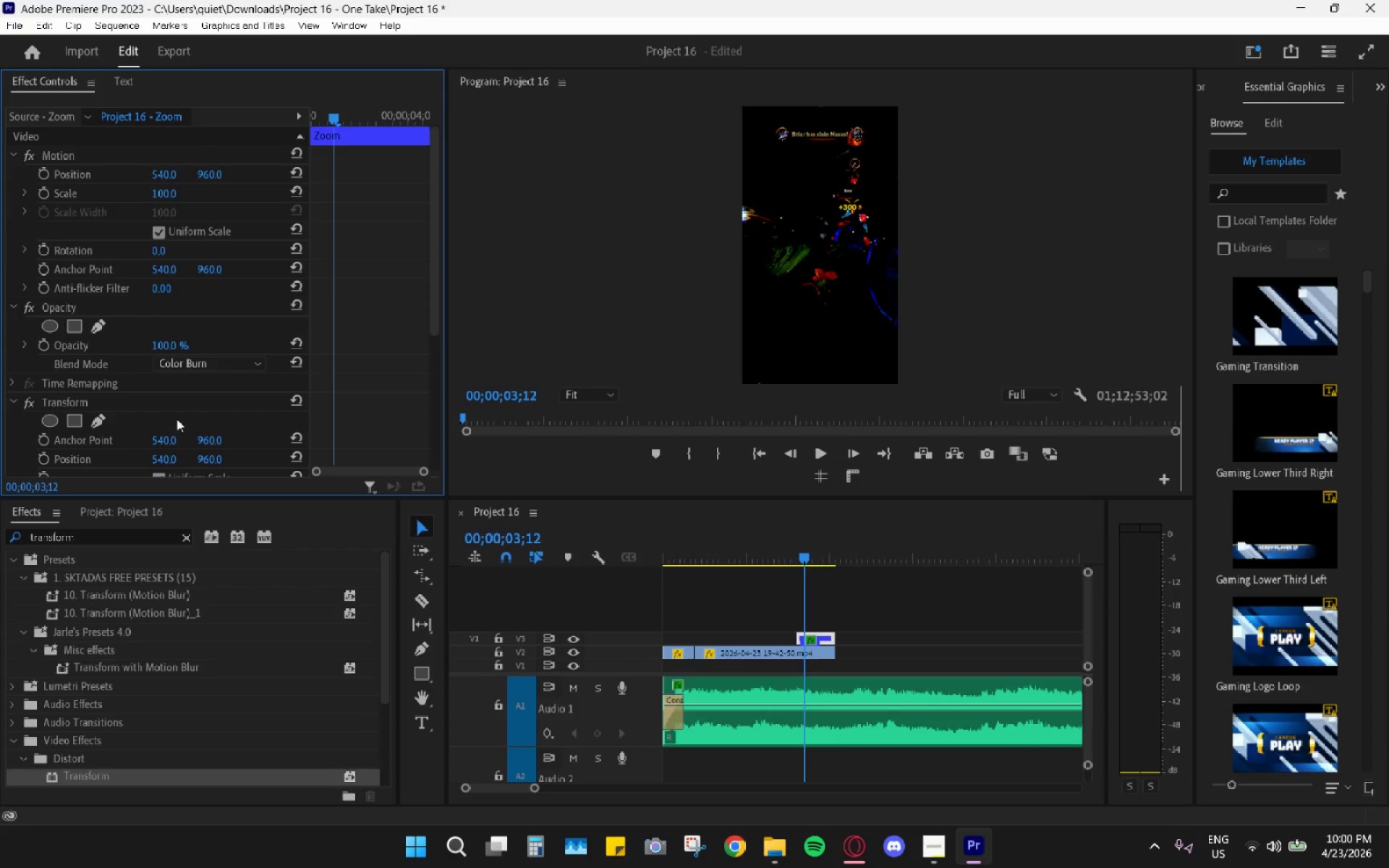 
key(Control+ControlLeft)
 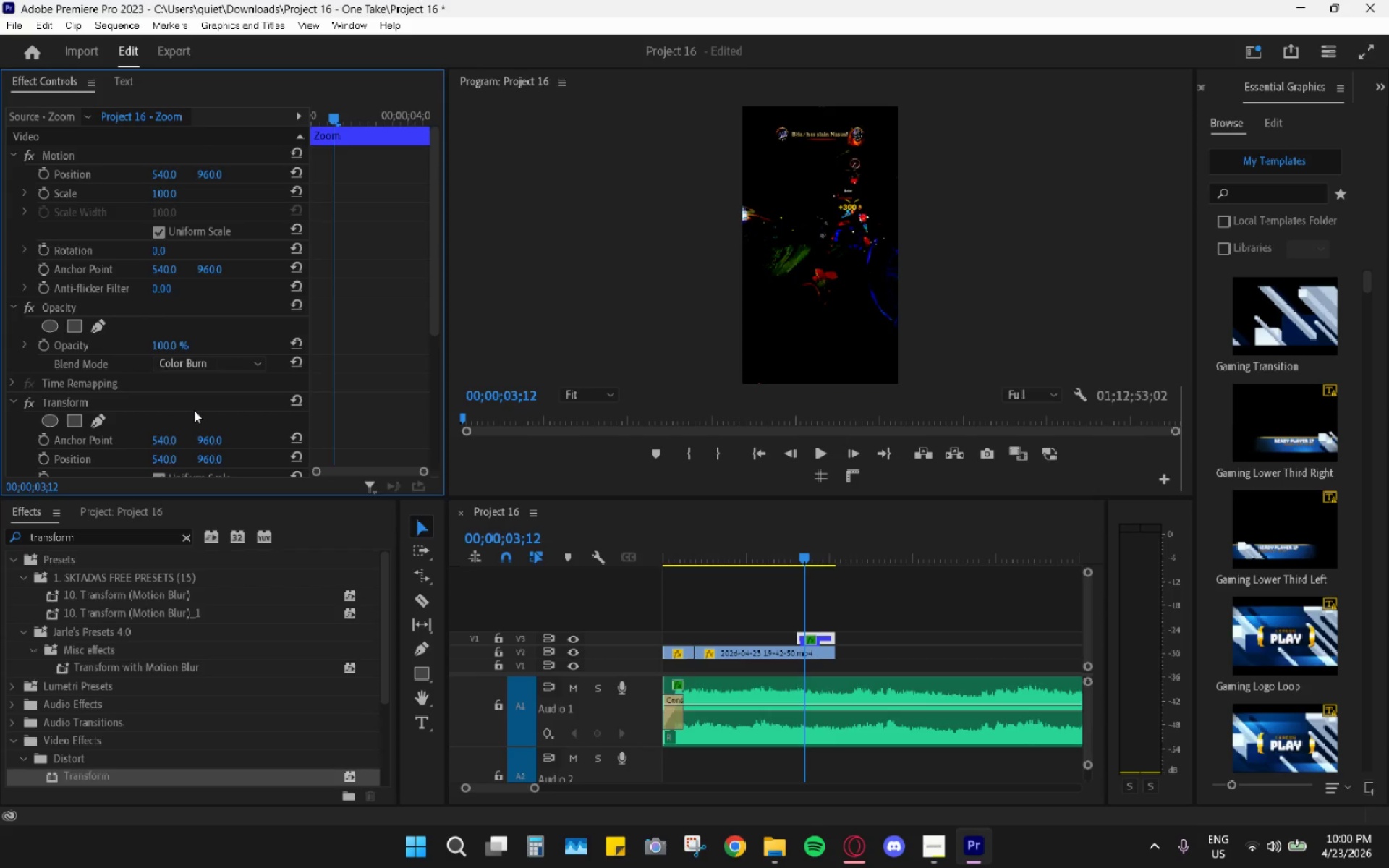 
key(Control+Z)
 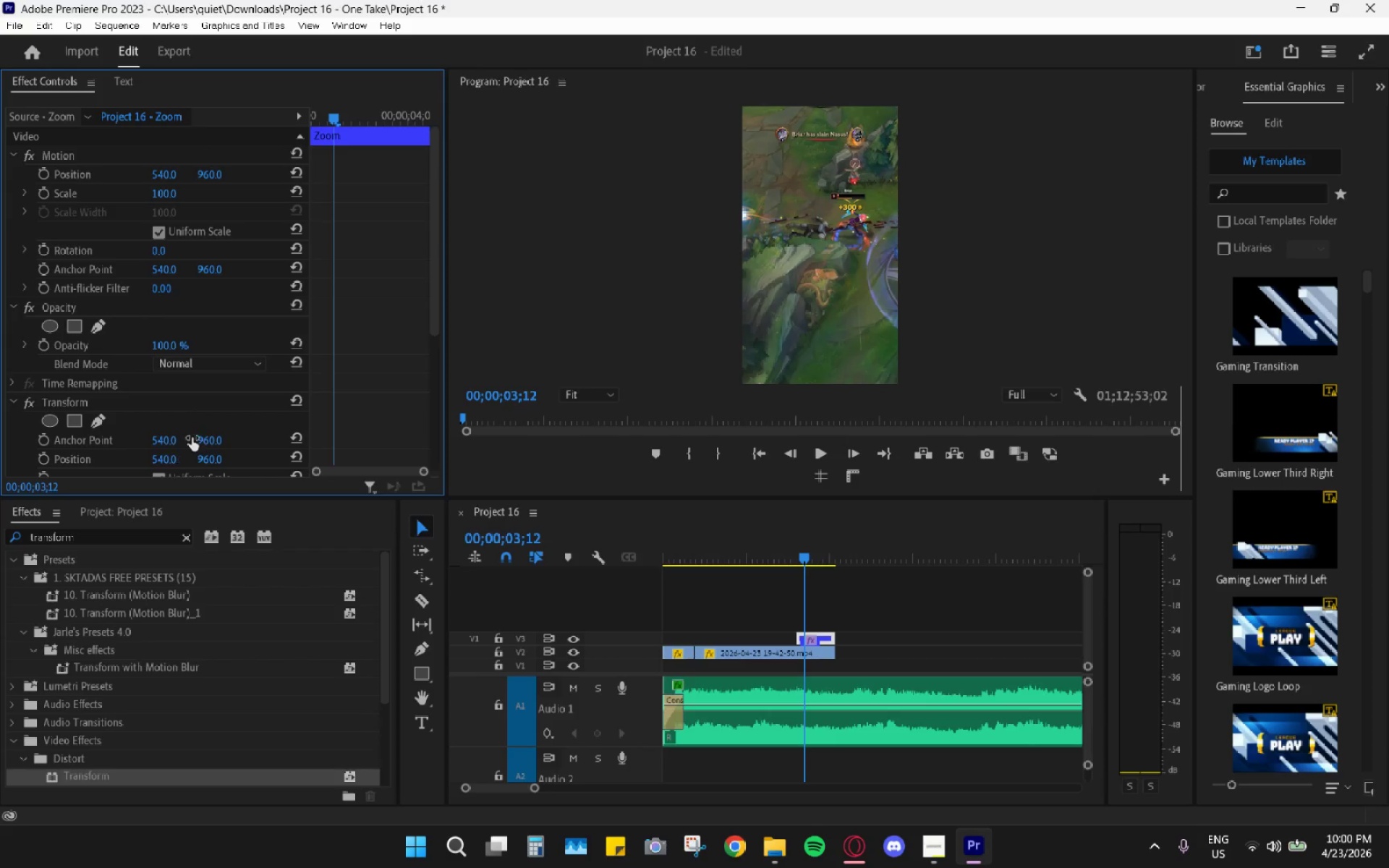 
scroll: coordinate [253, 414], scroll_direction: down, amount: 3.0
 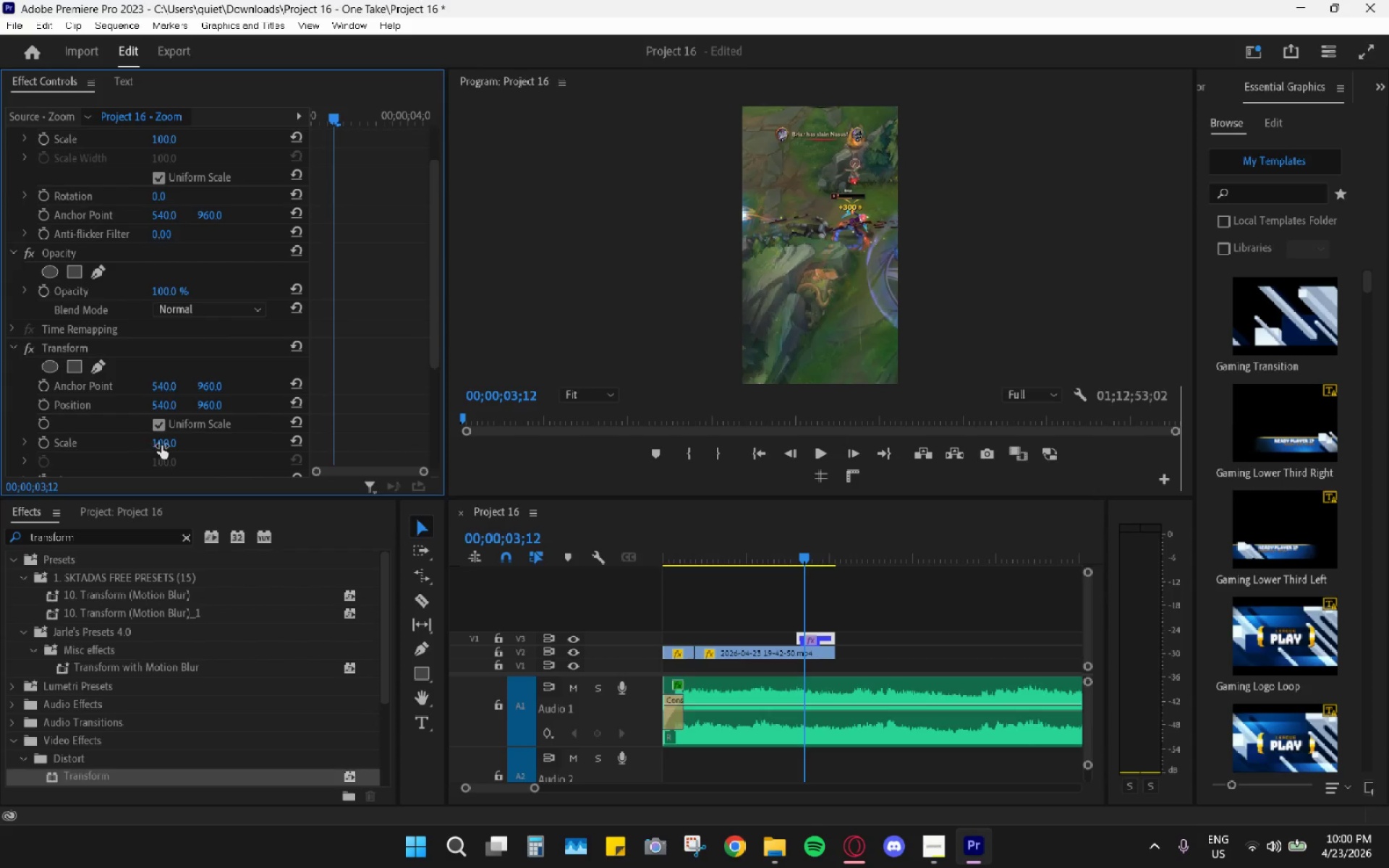 
left_click_drag(start_coordinate=[162, 445], to_coordinate=[272, 427])
 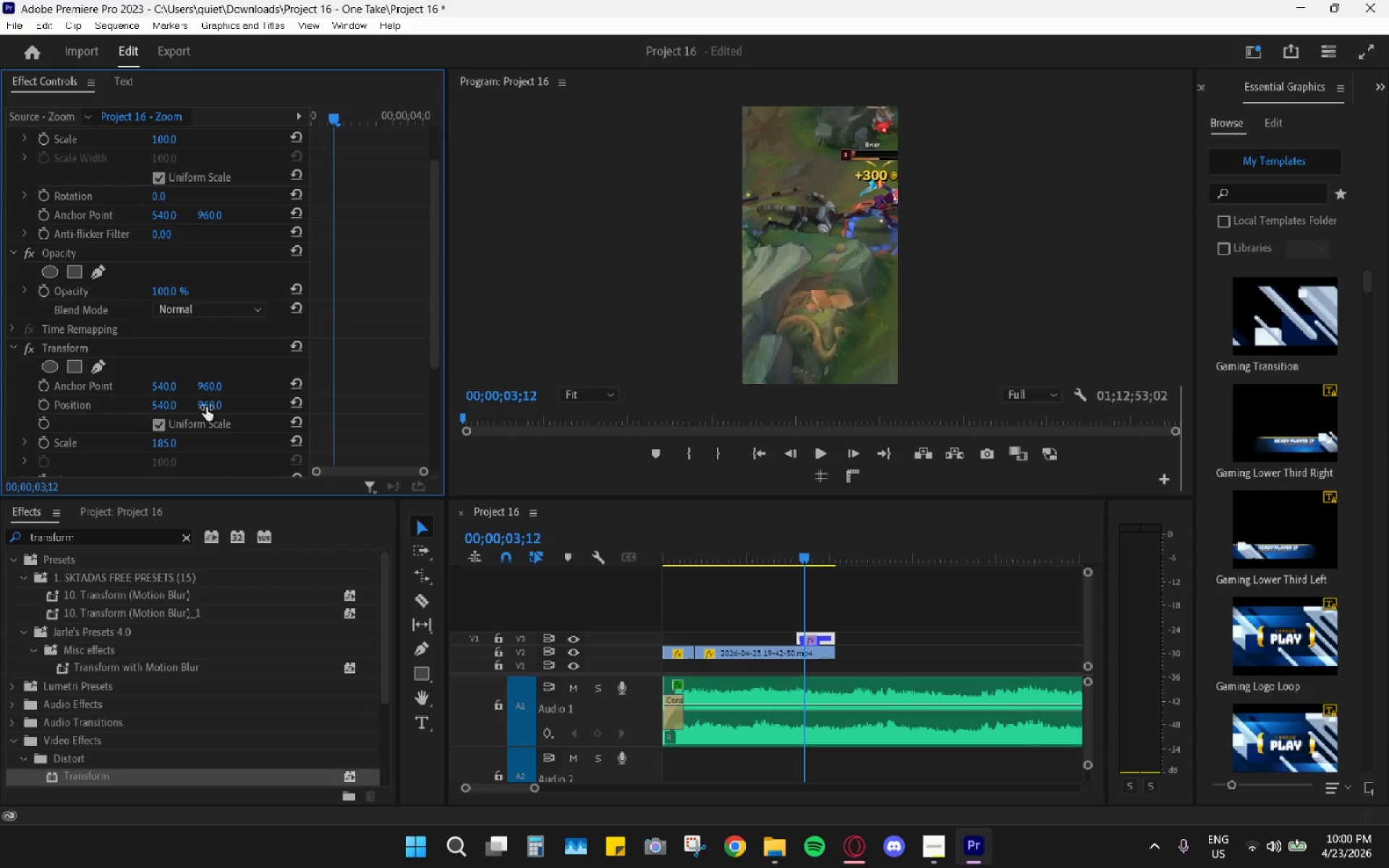 
left_click_drag(start_coordinate=[206, 407], to_coordinate=[962, 349])
 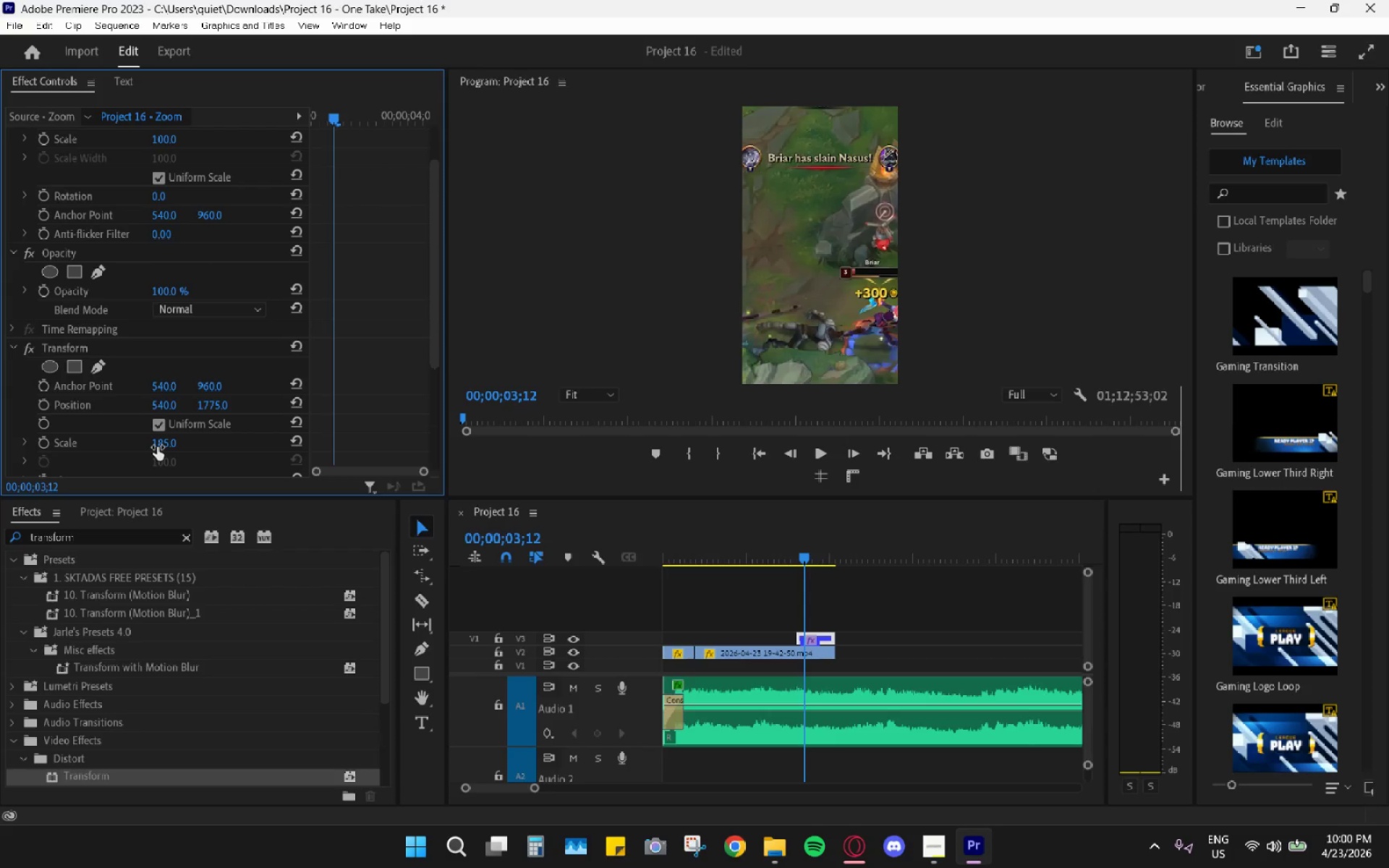 
hold_key(key=ShiftLeft, duration=0.7)
 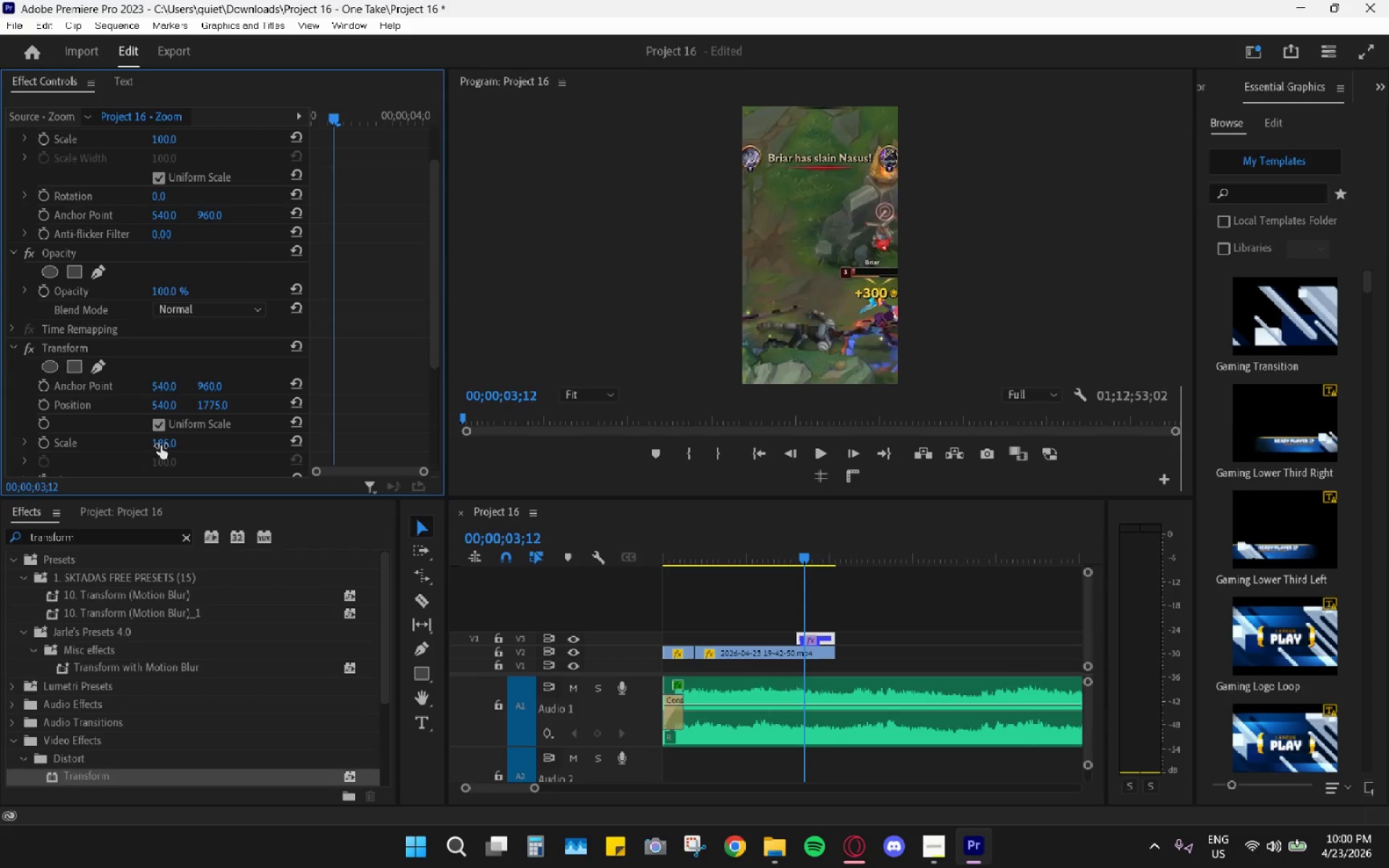 
left_click_drag(start_coordinate=[161, 445], to_coordinate=[152, 441])
 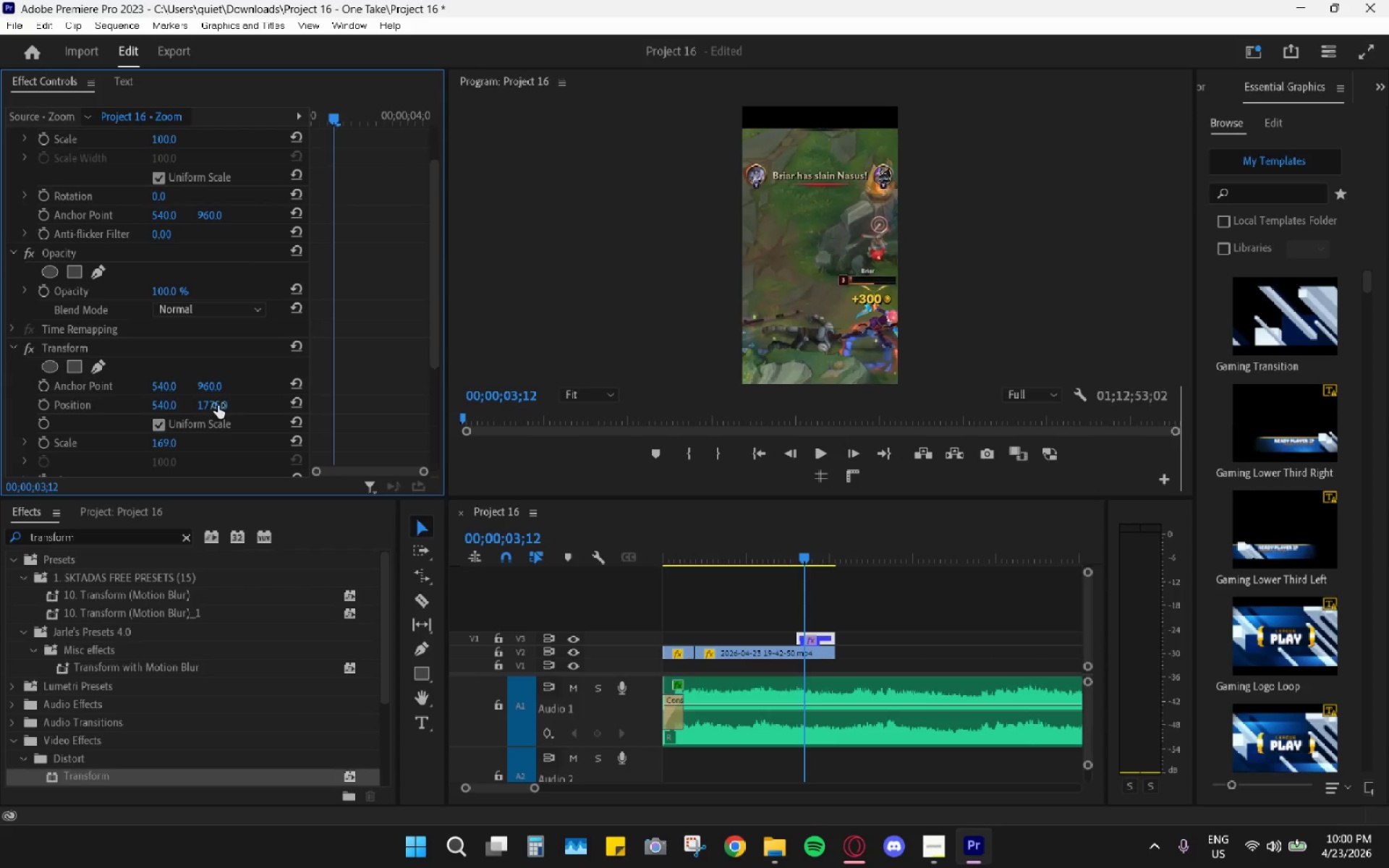 
left_click_drag(start_coordinate=[220, 403], to_coordinate=[49, 432])
 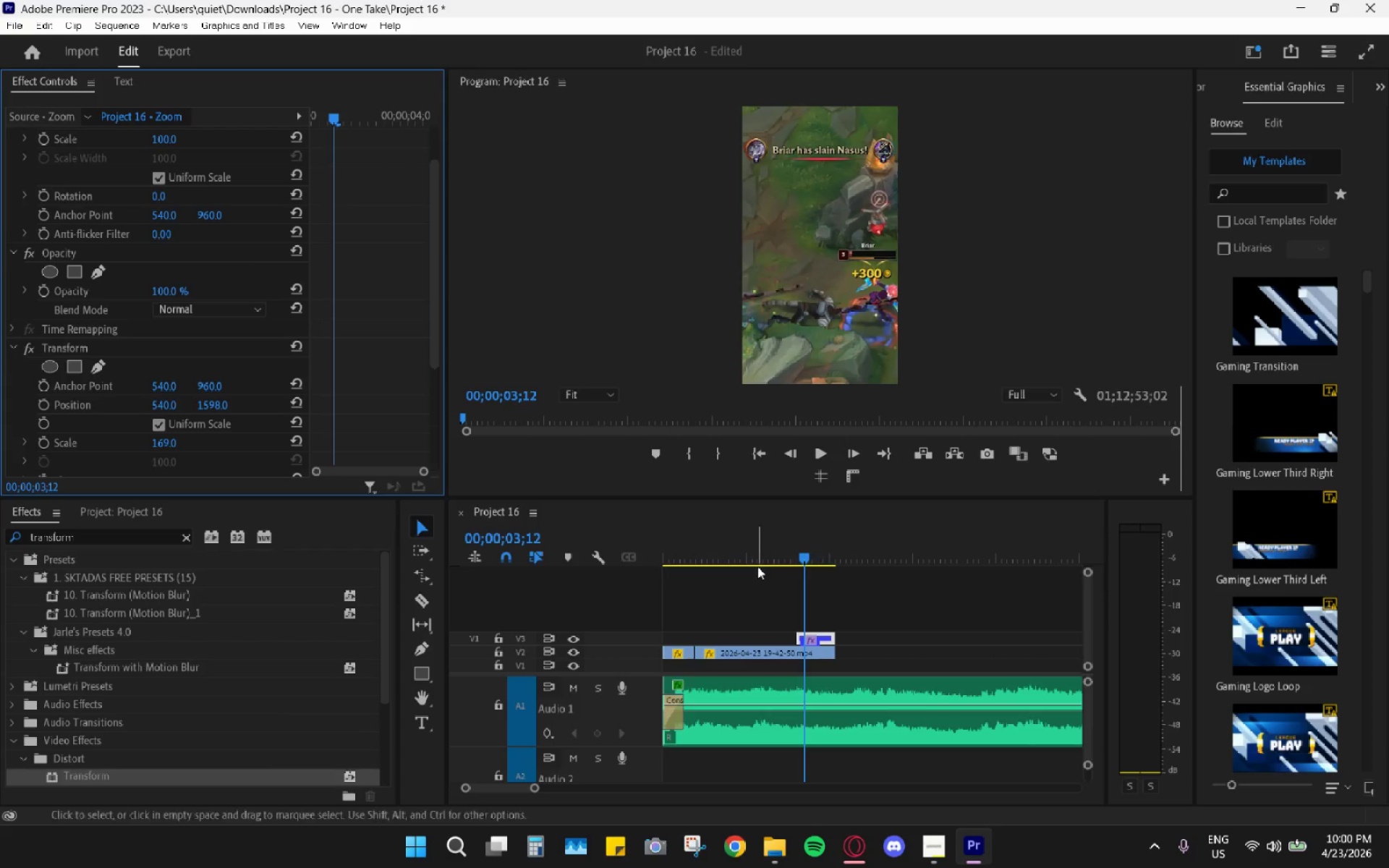 
left_click_drag(start_coordinate=[759, 545], to_coordinate=[668, 548])
 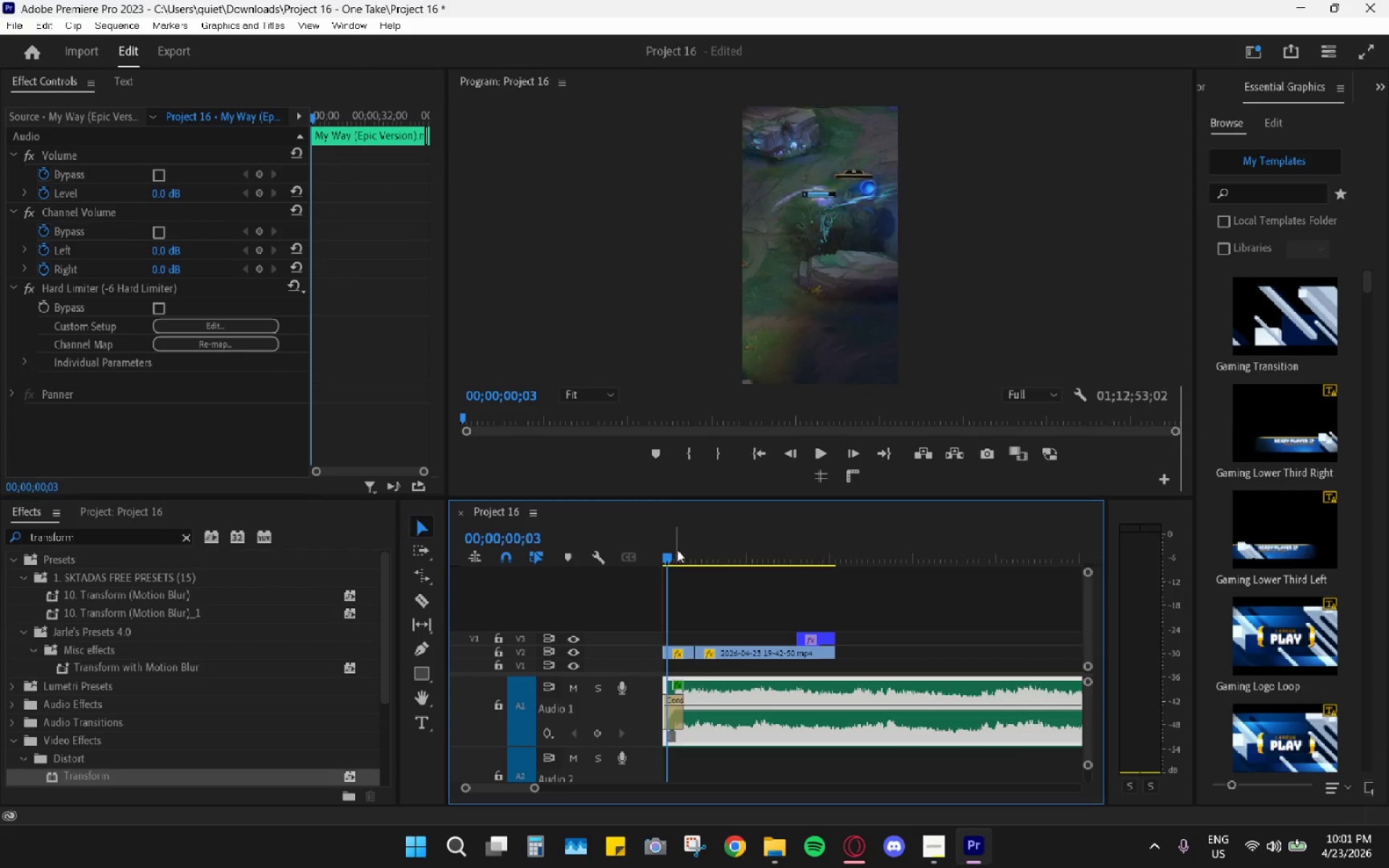 
key(Space)
 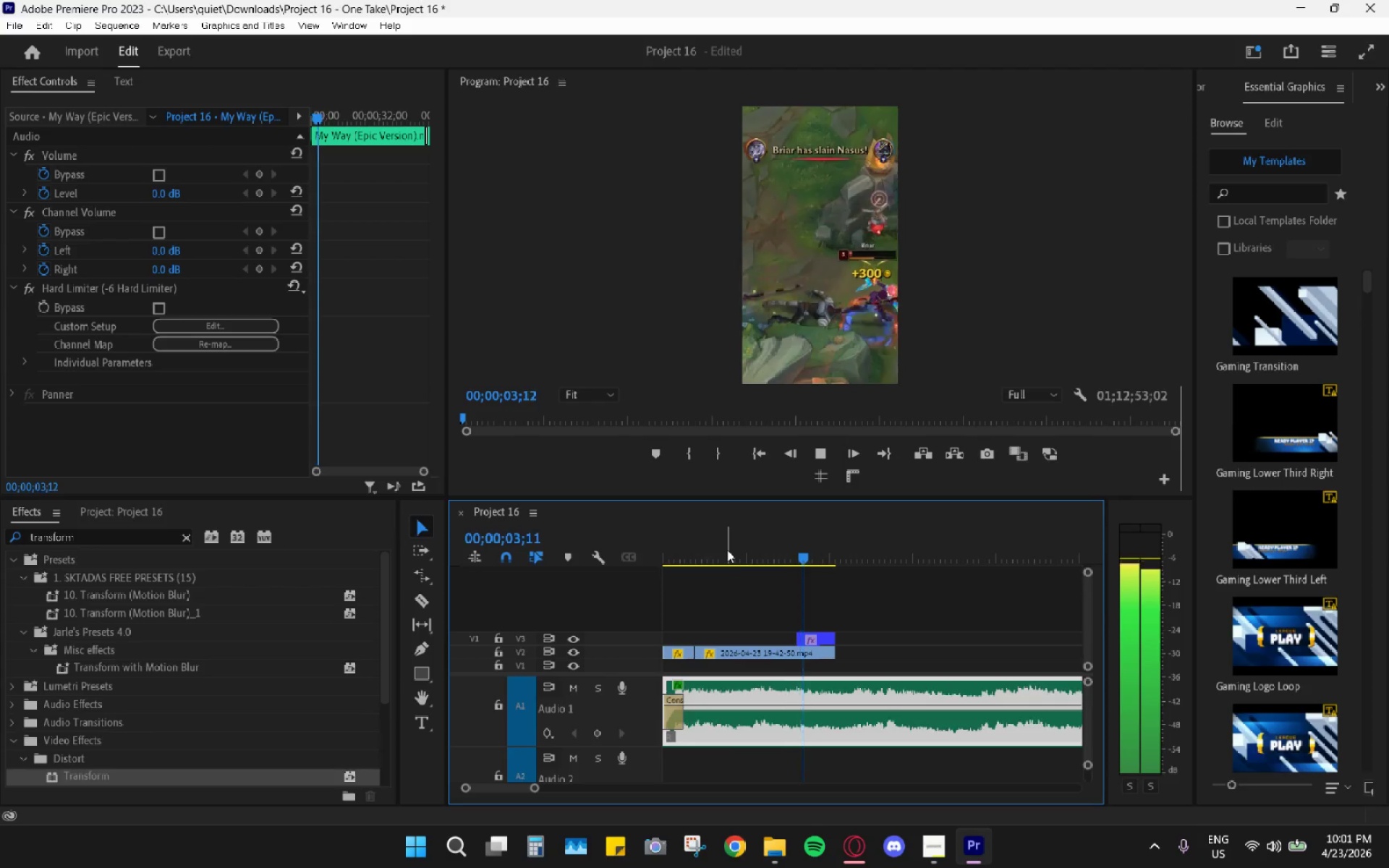 
key(Space)
 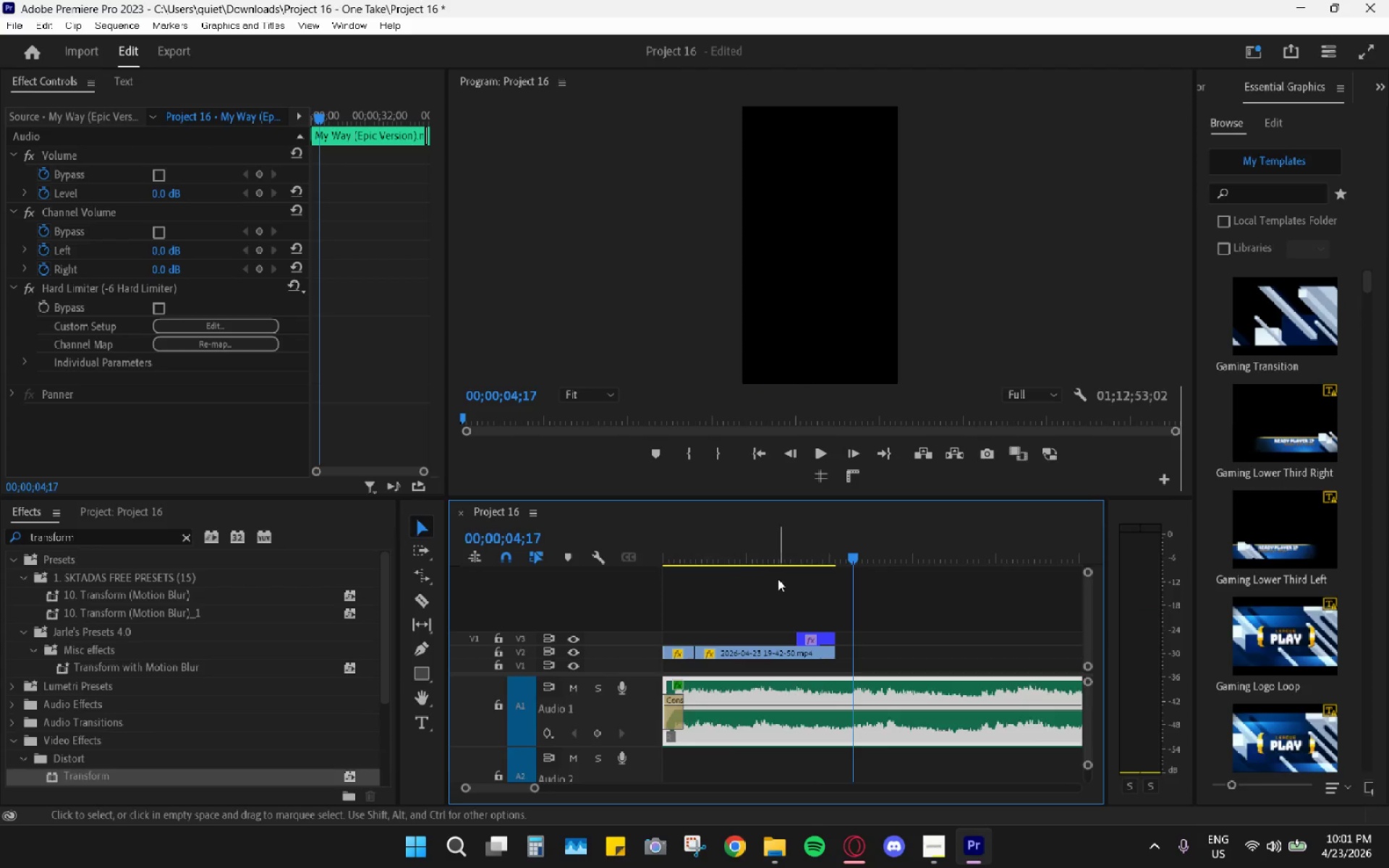 
hold_key(key=AltLeft, duration=0.59)
scroll: coordinate [781, 613], scroll_direction: down, amount: 11.0
 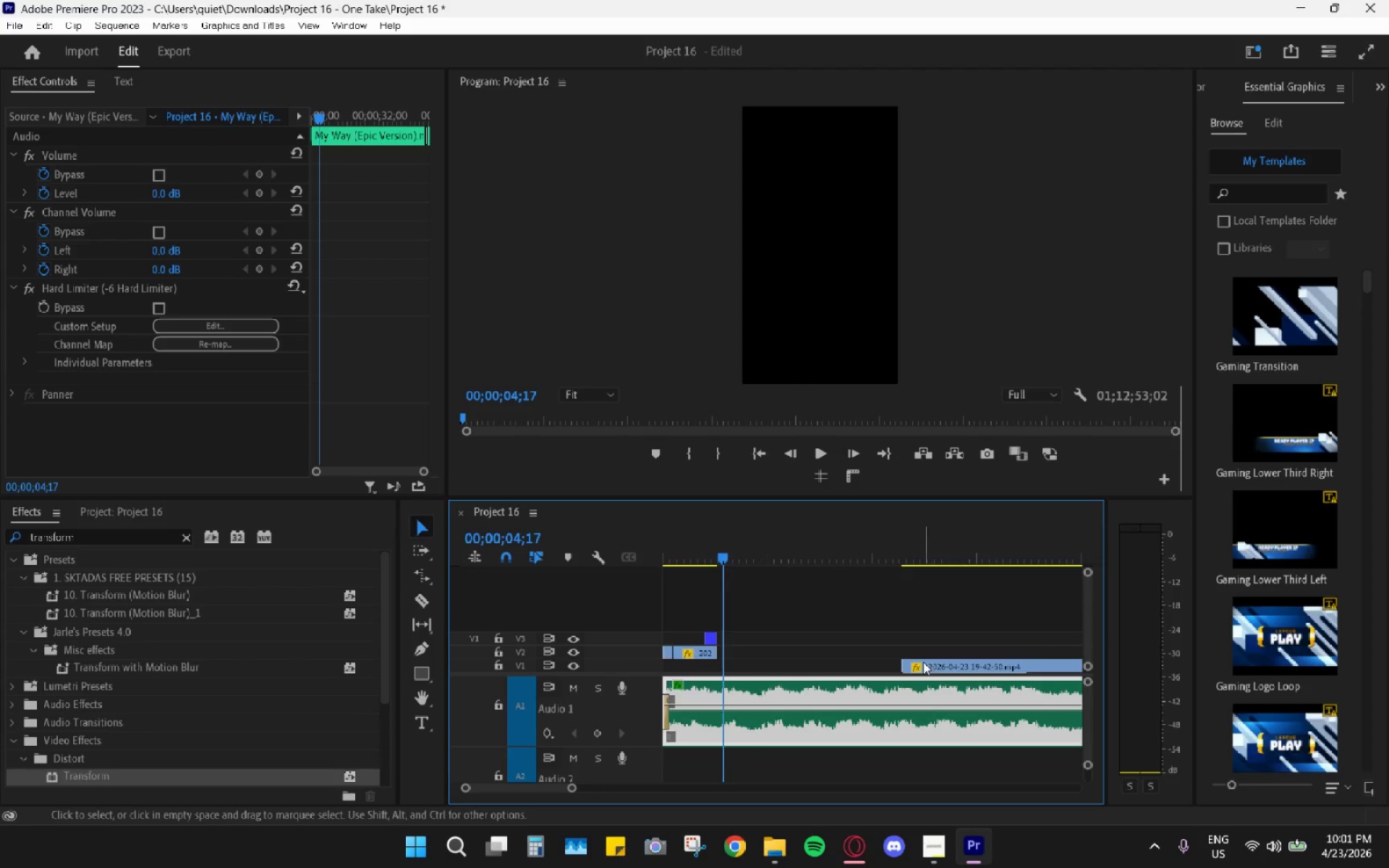 
hold_key(key=AltLeft, duration=2.8)
scroll: coordinate [896, 647], scroll_direction: down, amount: 53.0
 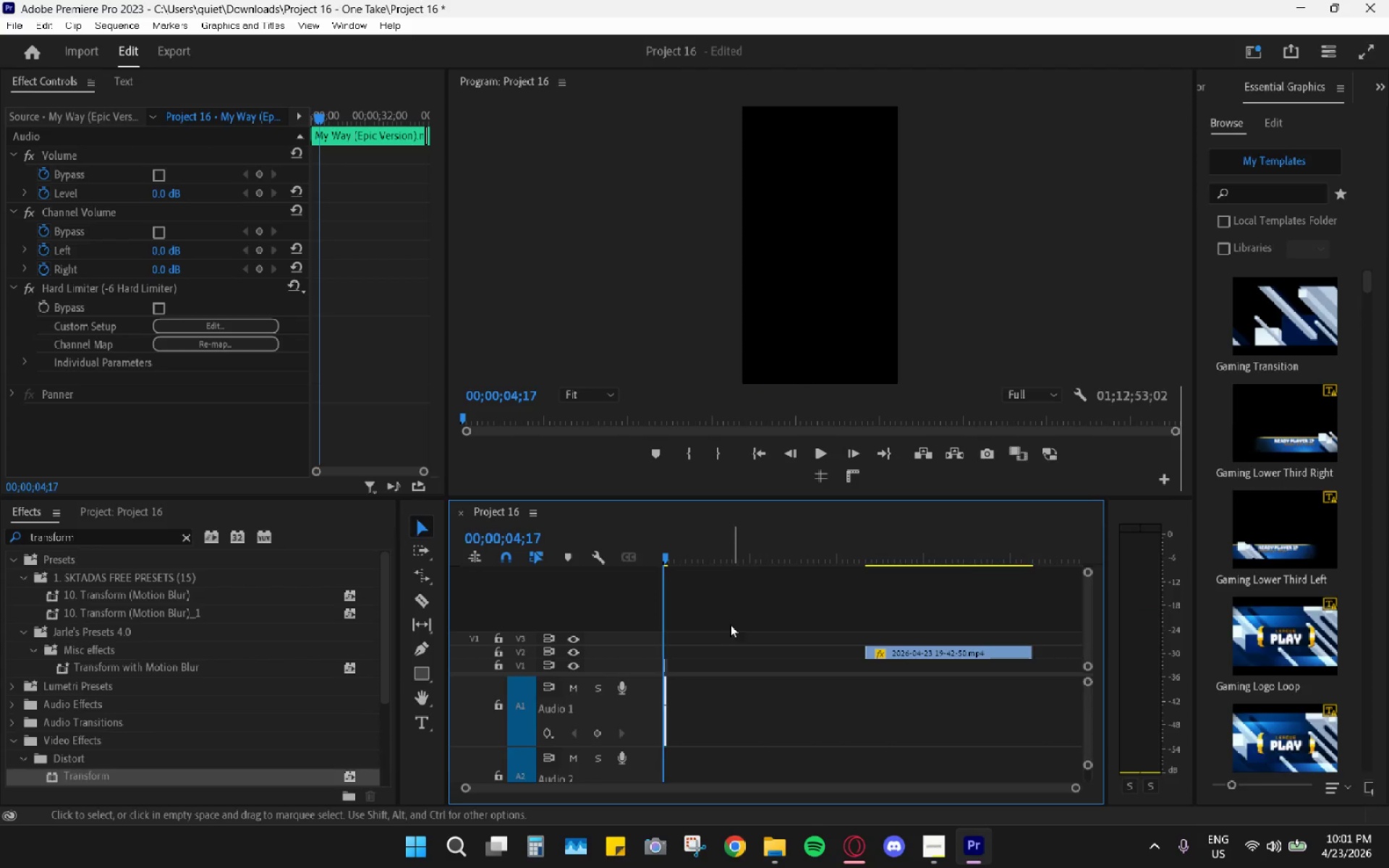 
left_click_drag(start_coordinate=[862, 558], to_coordinate=[878, 558])
 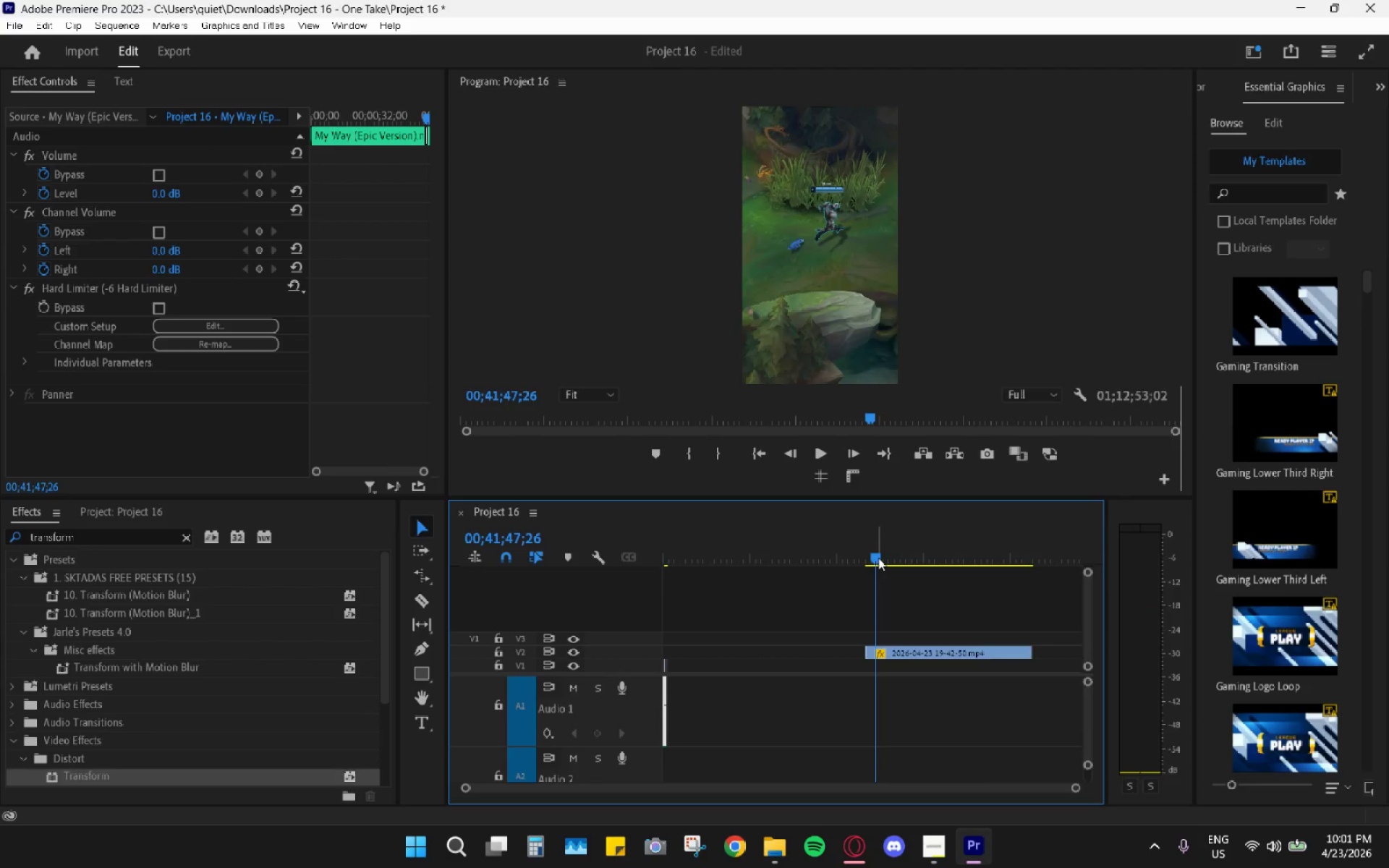 
key(Space)
 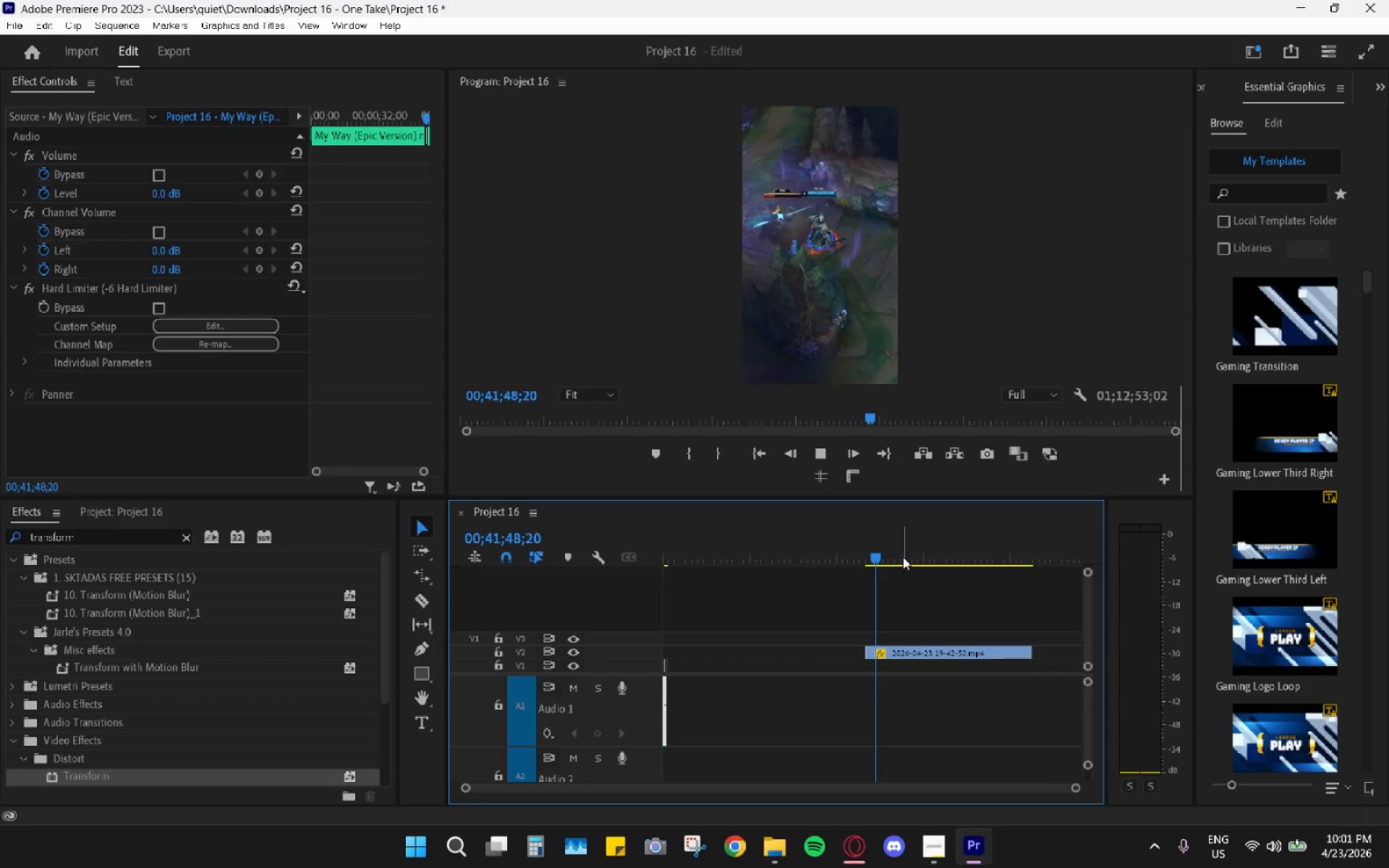 
left_click_drag(start_coordinate=[910, 557], to_coordinate=[914, 557])
 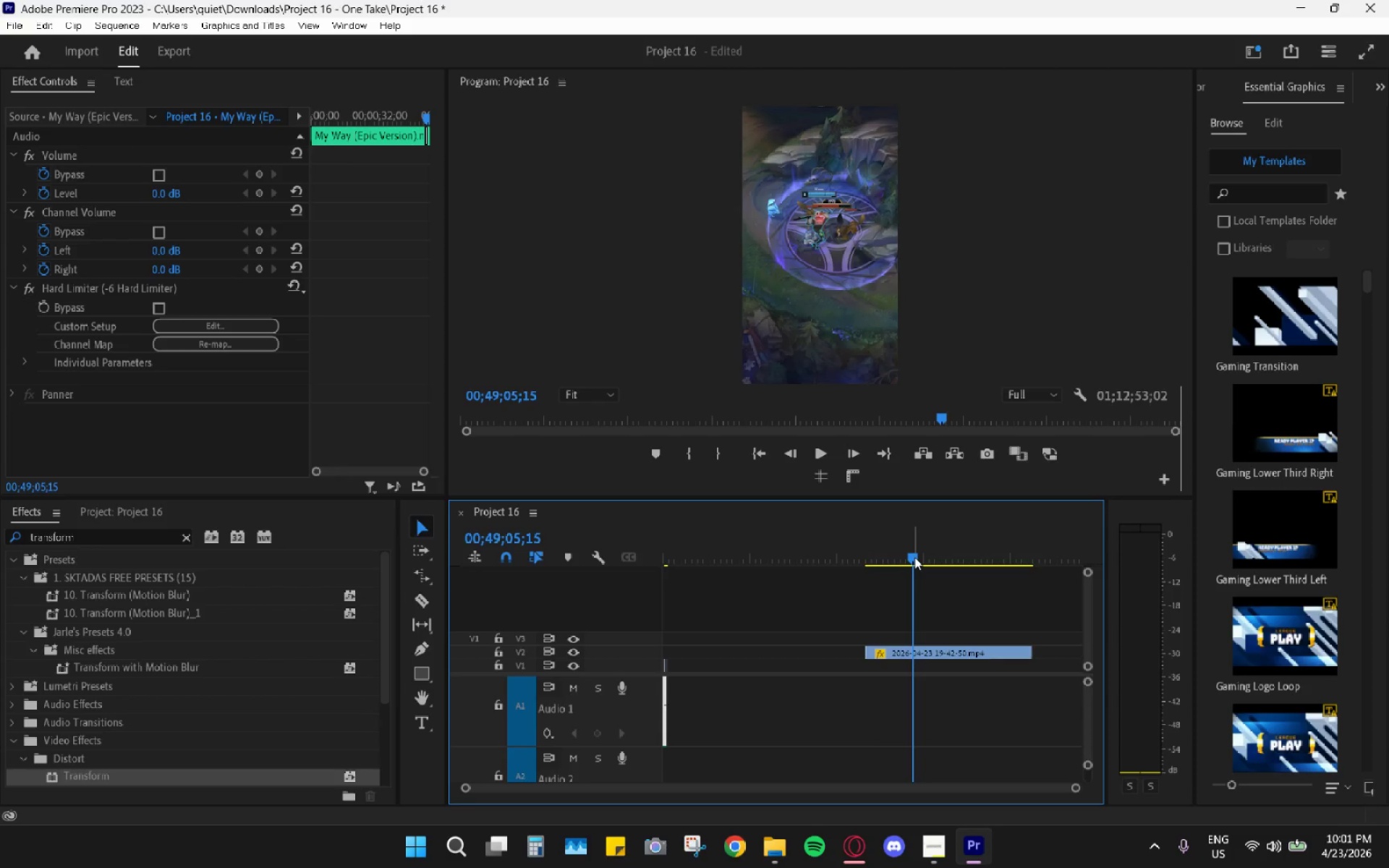 
key(Space)
 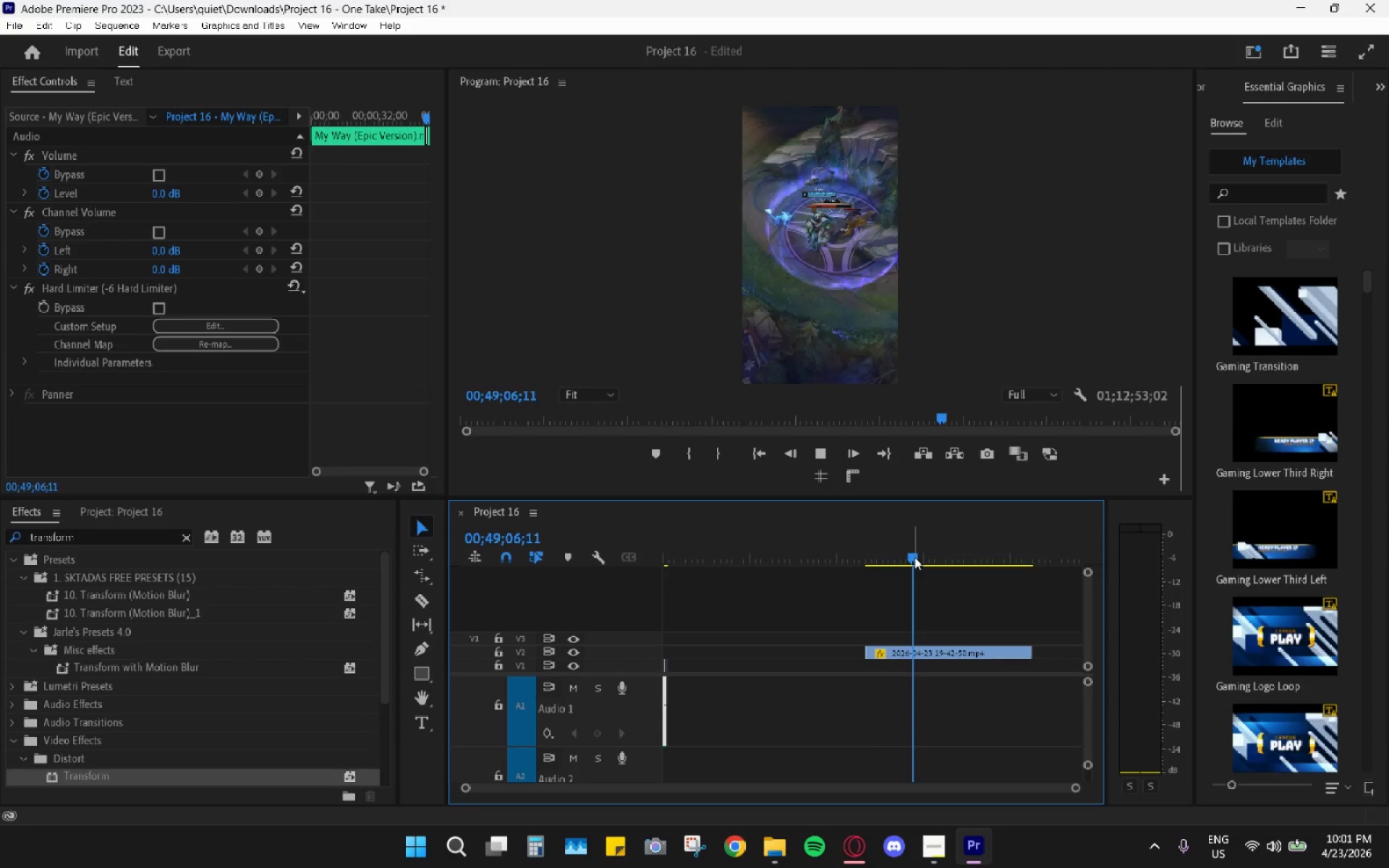 
left_click_drag(start_coordinate=[916, 557], to_coordinate=[925, 560])
 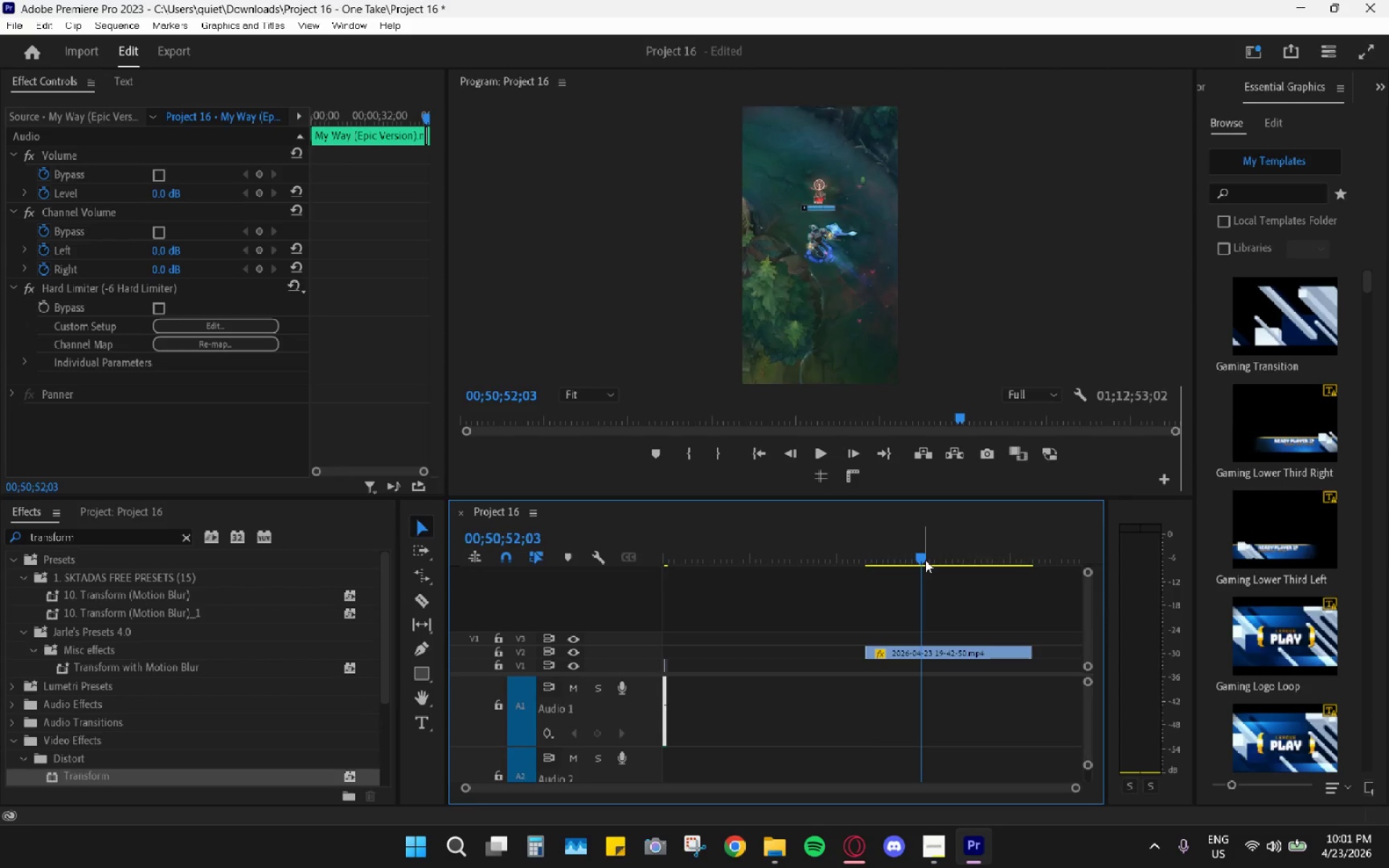 
key(Space)
 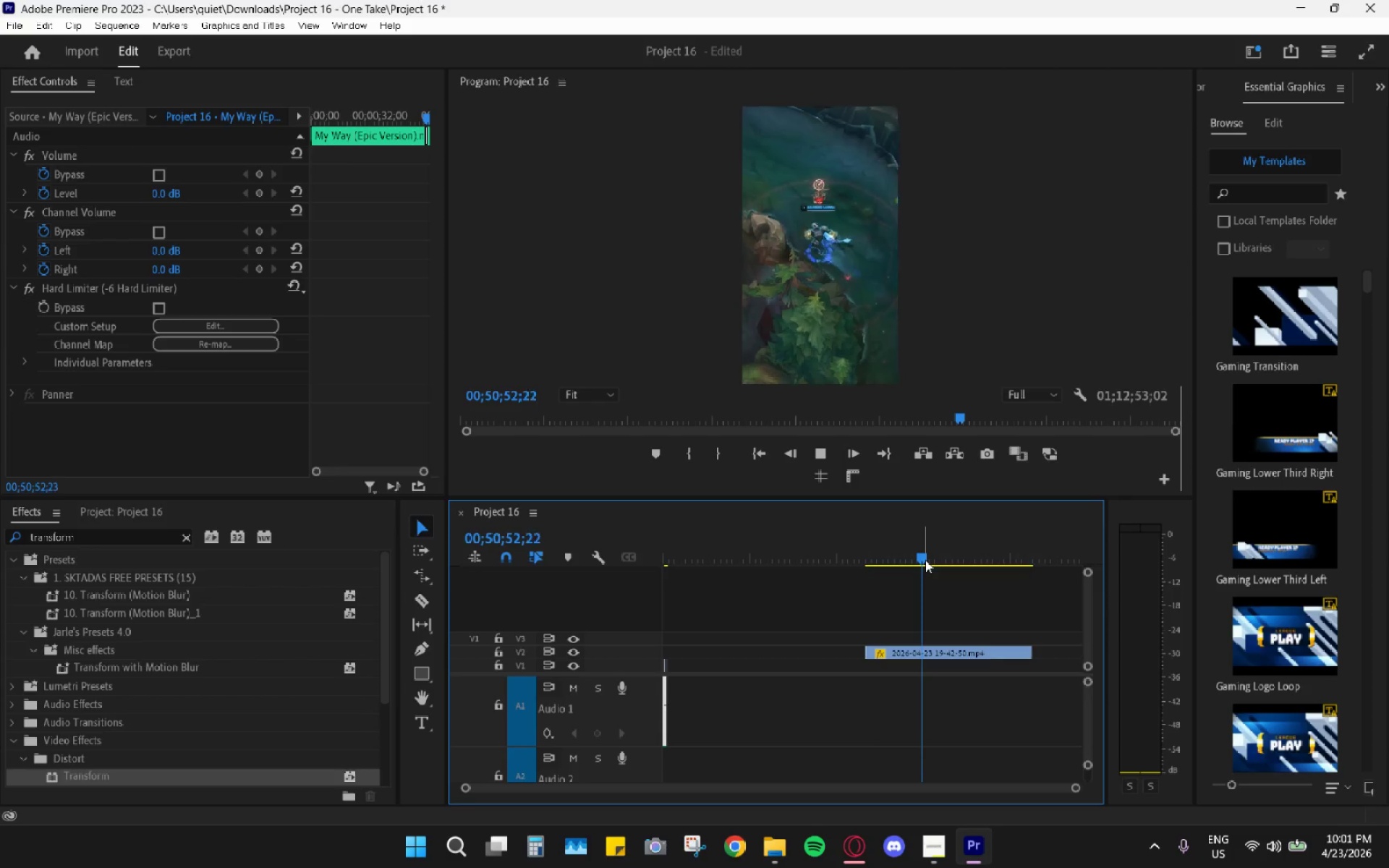 
left_click_drag(start_coordinate=[922, 561], to_coordinate=[883, 558])
 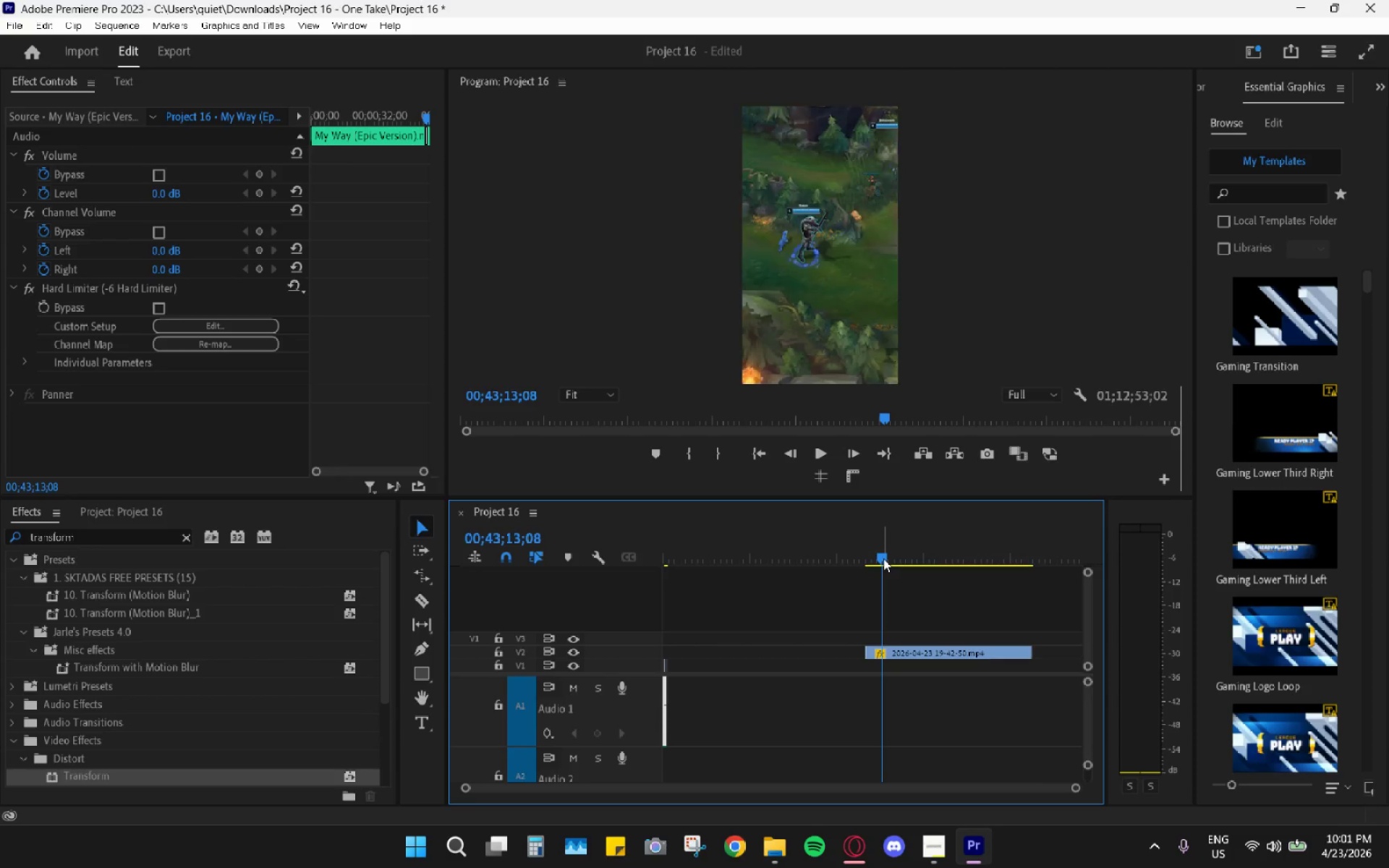 
left_click_drag(start_coordinate=[883, 558], to_coordinate=[874, 558])
 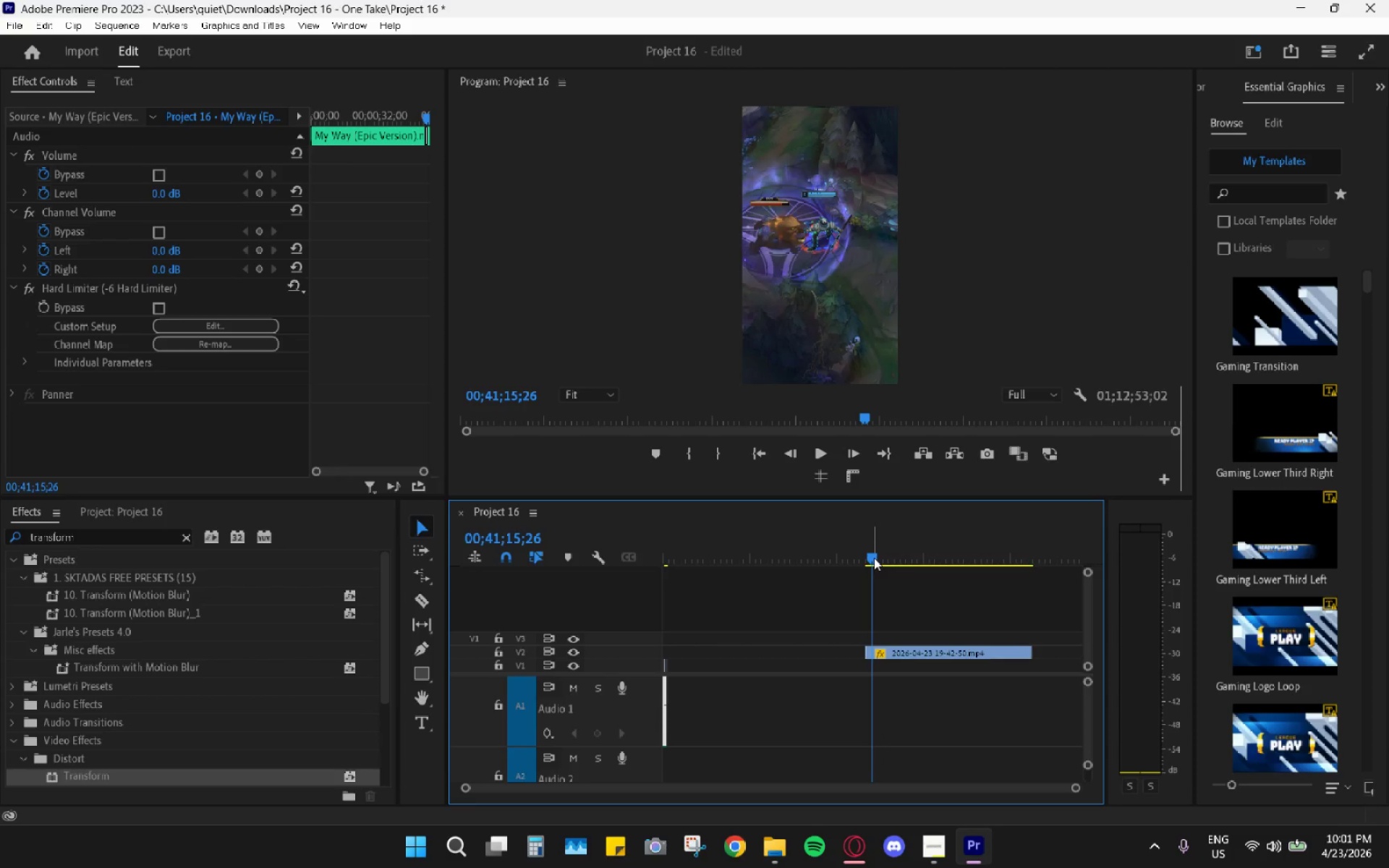 
key(Space)
 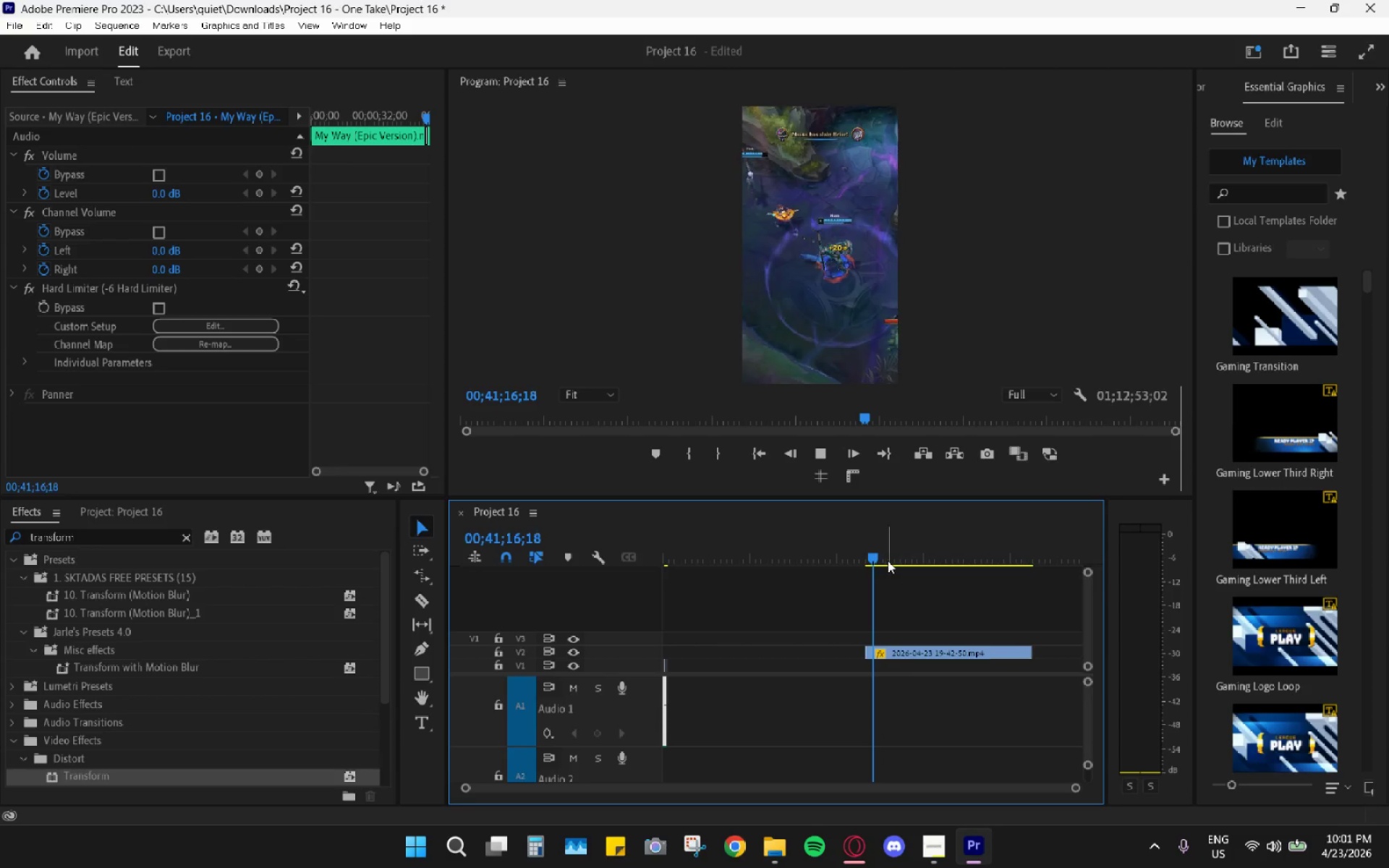 
key(Space)
 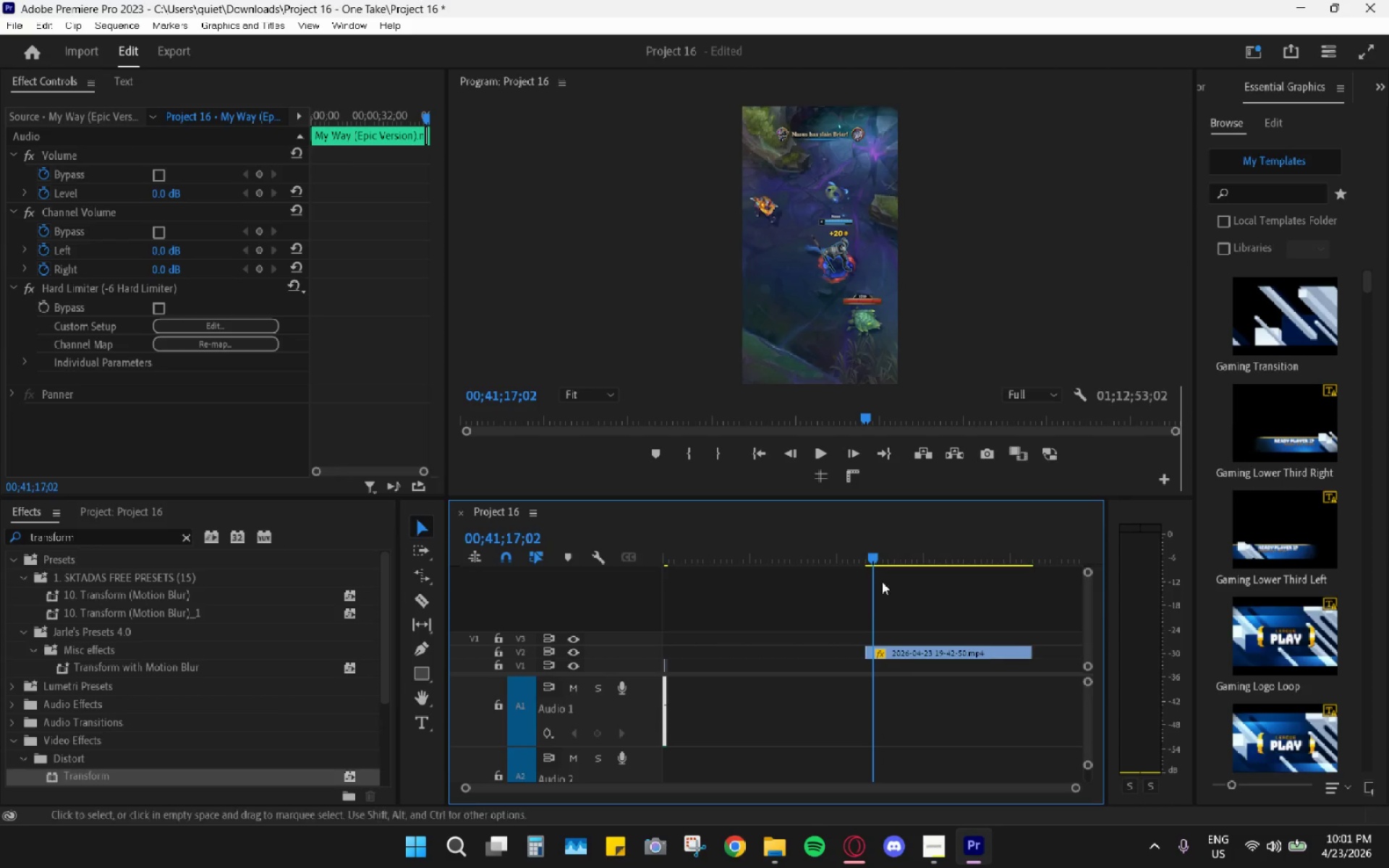 
hold_key(key=AltLeft, duration=1.11)
scroll: coordinate [868, 618], scroll_direction: up, amount: 15.0
 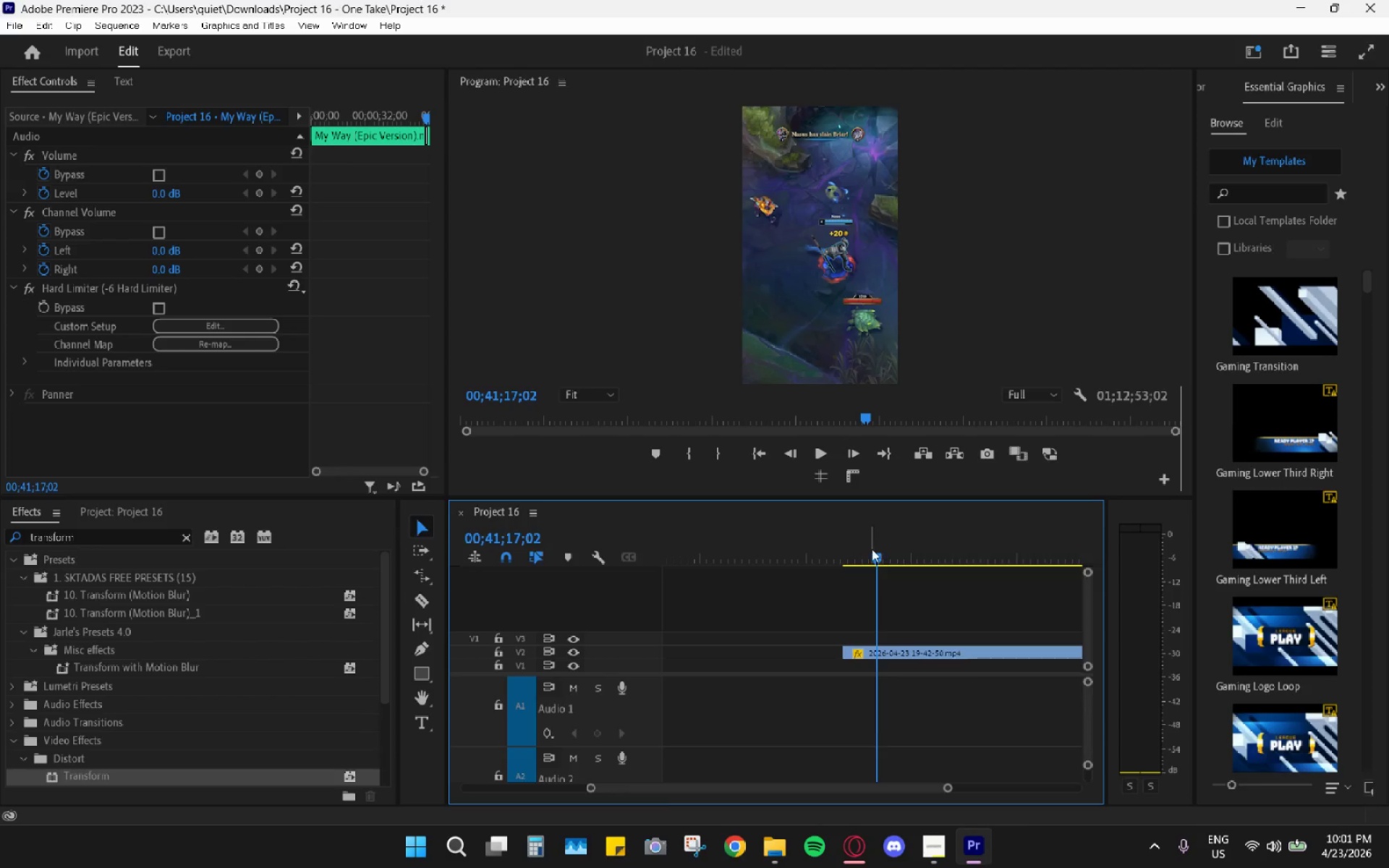 
left_click_drag(start_coordinate=[877, 558], to_coordinate=[888, 561])
 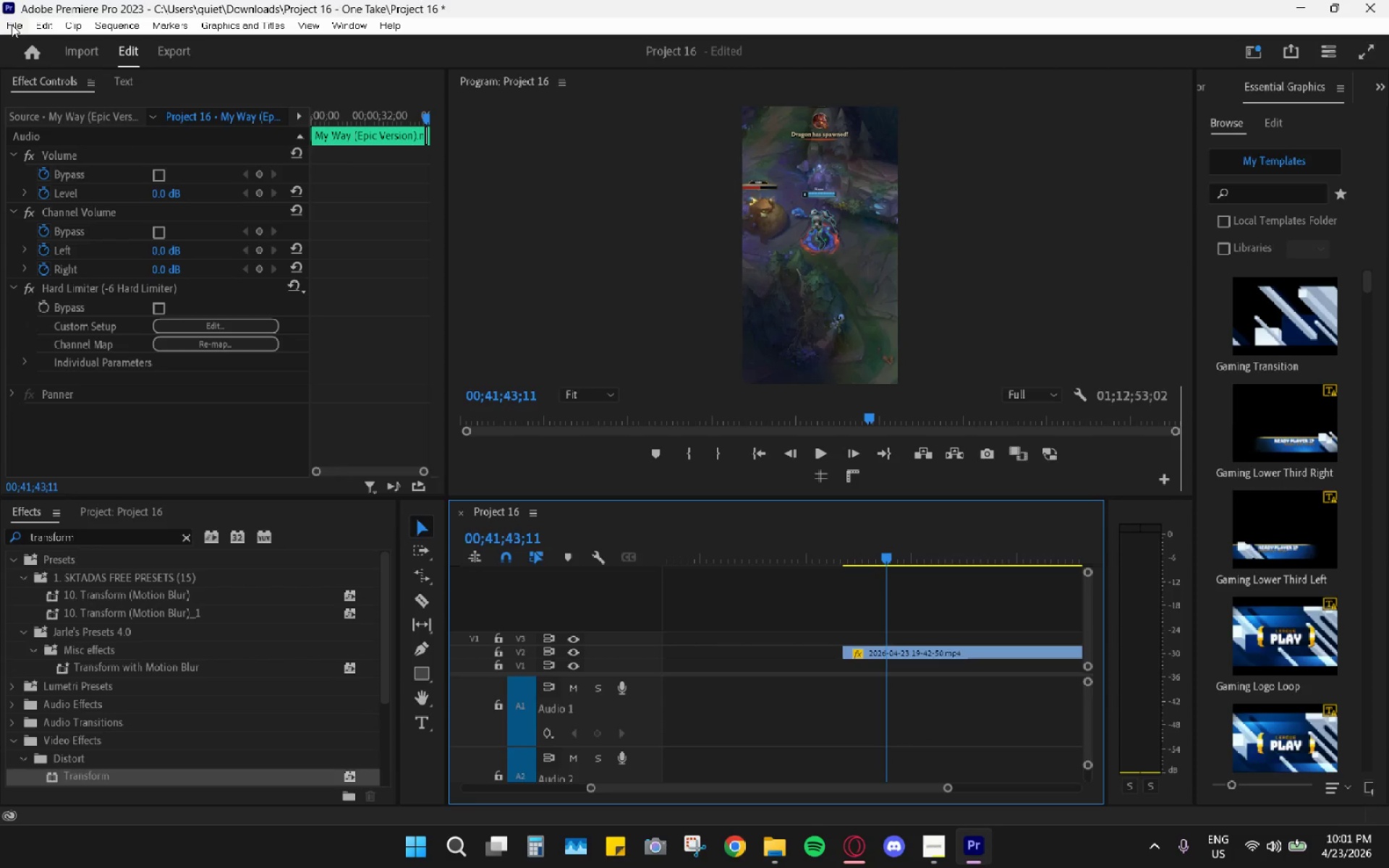 